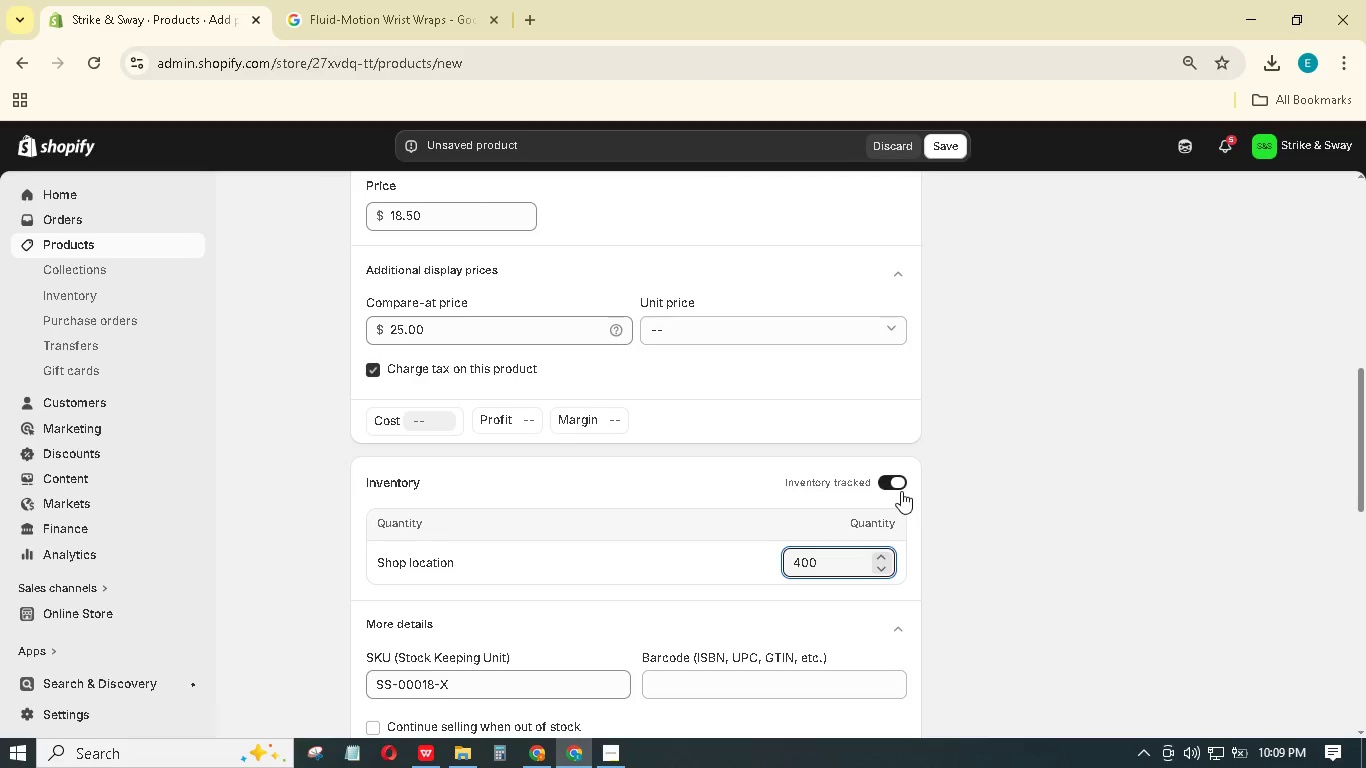 
scroll: coordinate [798, 549], scroll_direction: down, amount: 4.0
 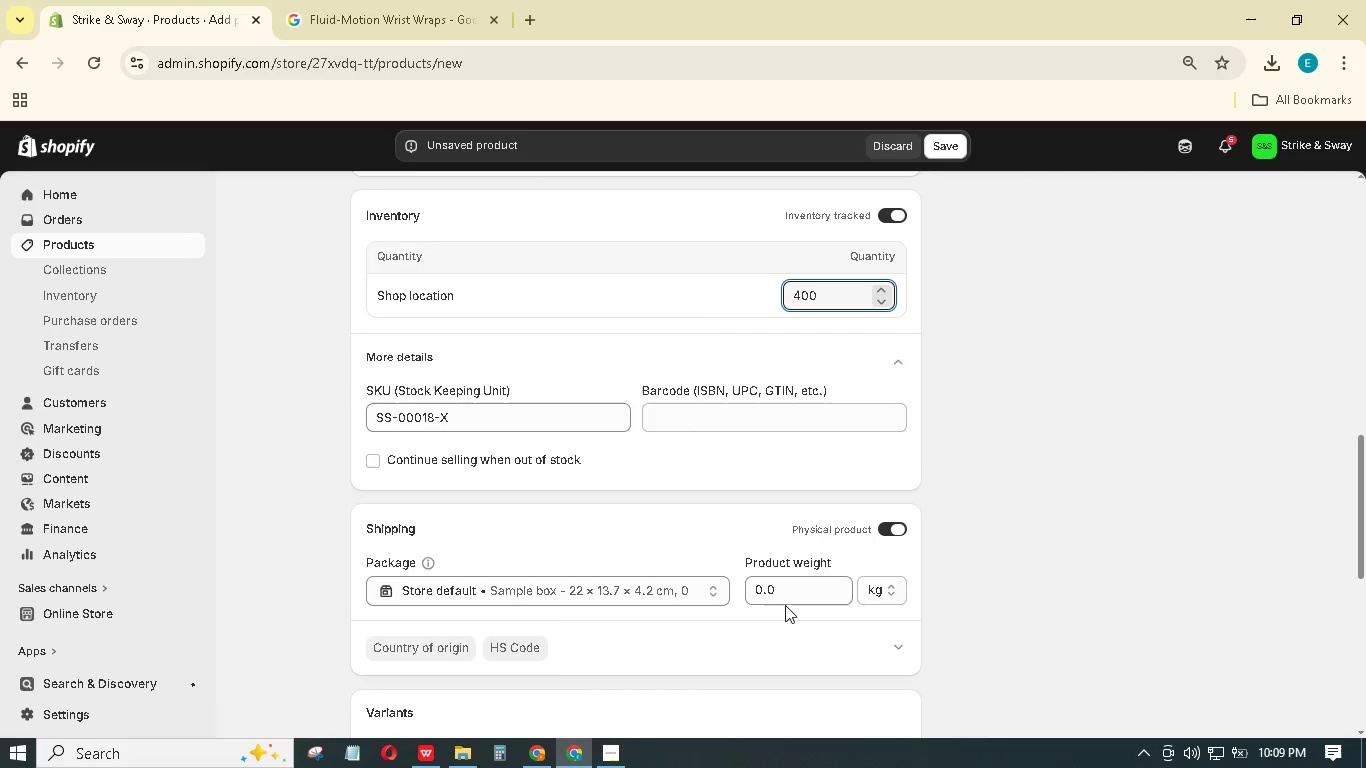 
left_click_drag(start_coordinate=[785, 594], to_coordinate=[744, 583])
 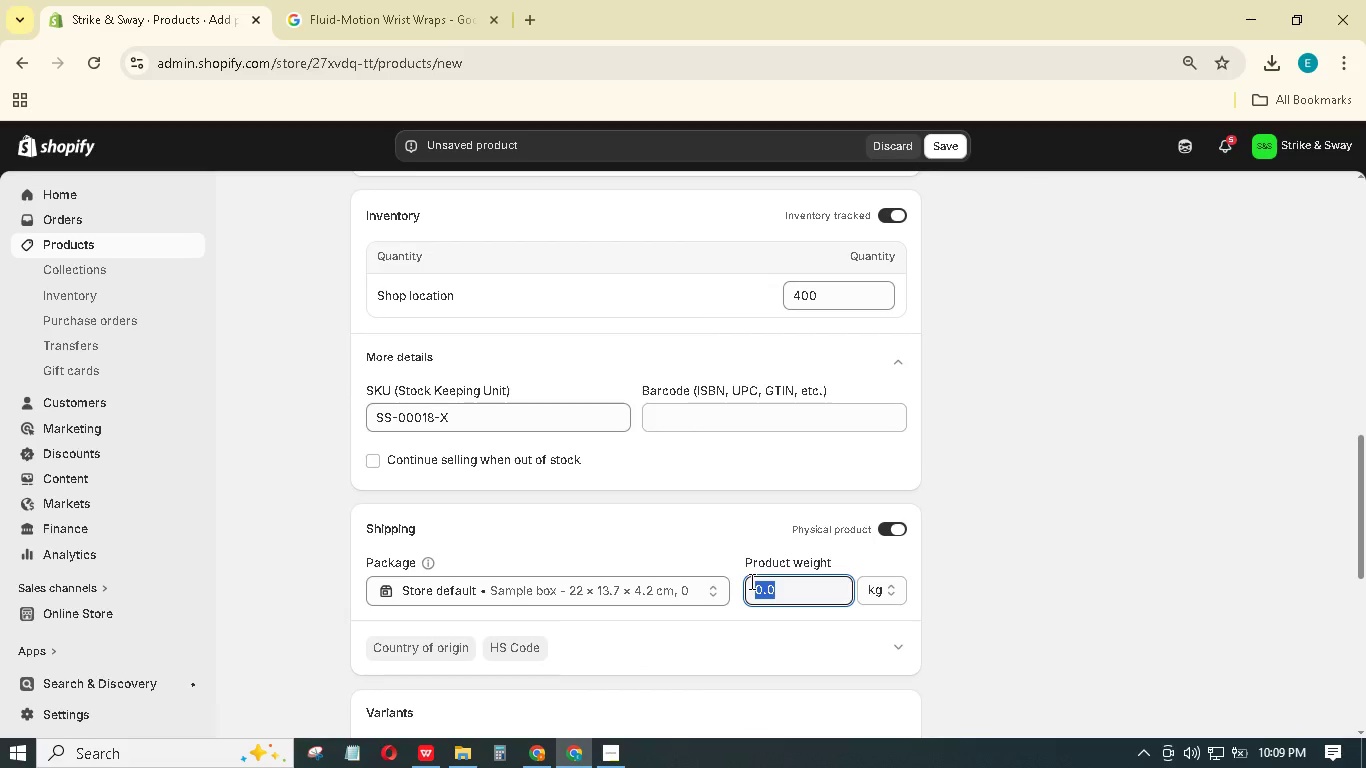 
key(Numpad0)
 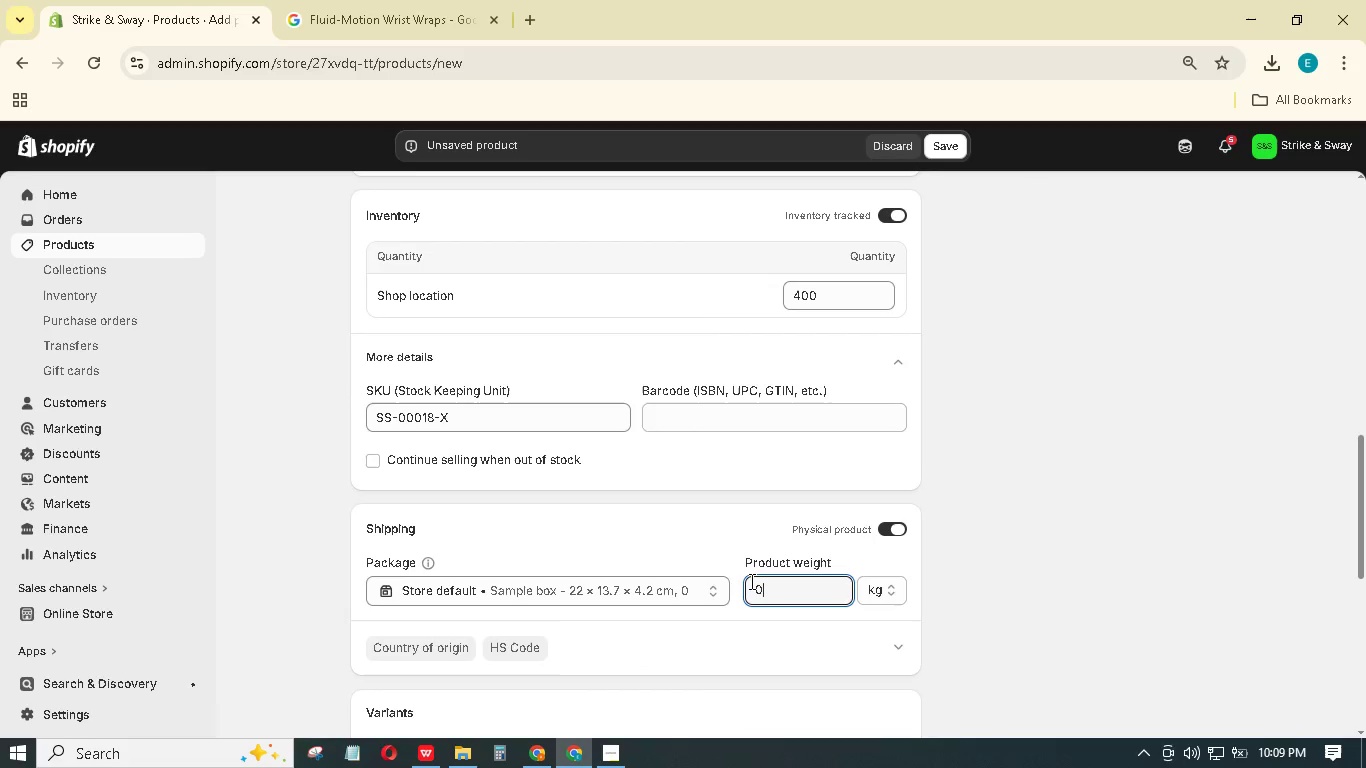 
key(NumpadDecimal)
 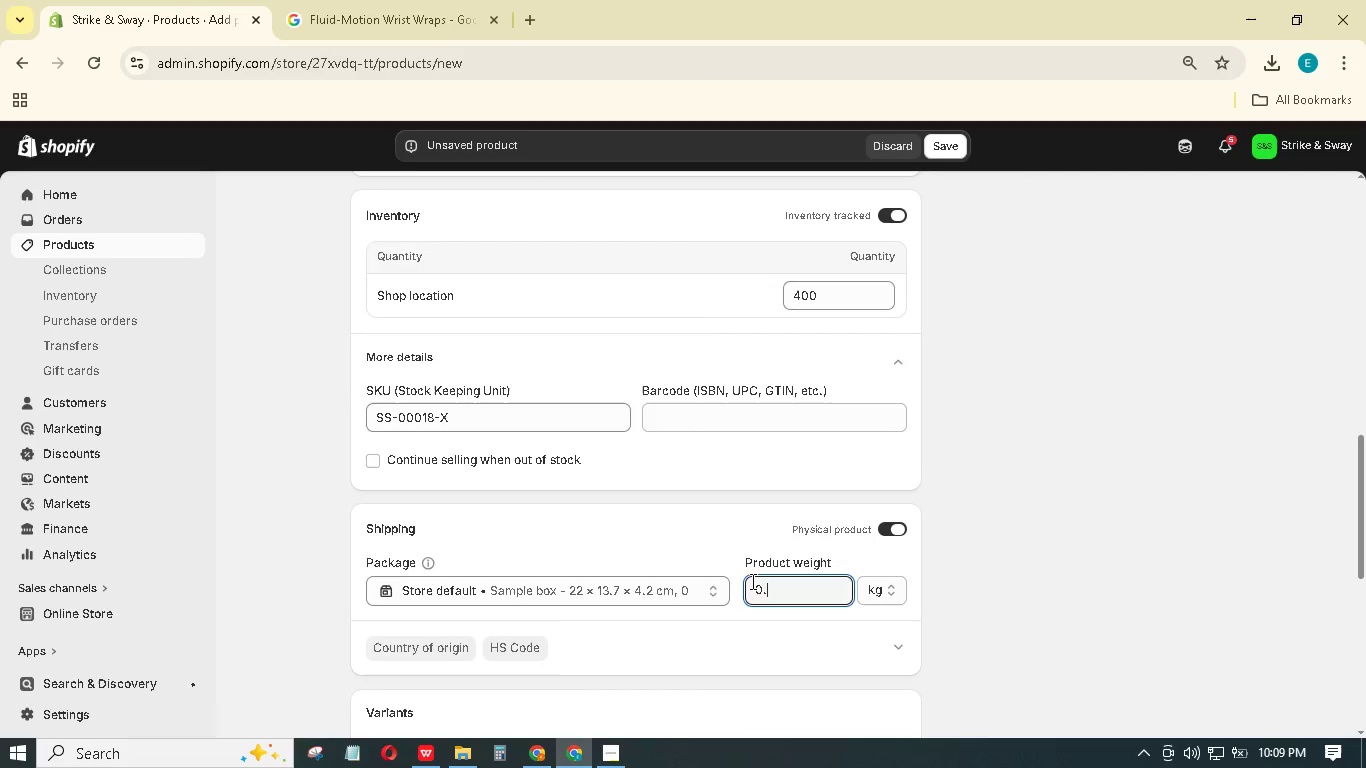 
key(Numpad1)
 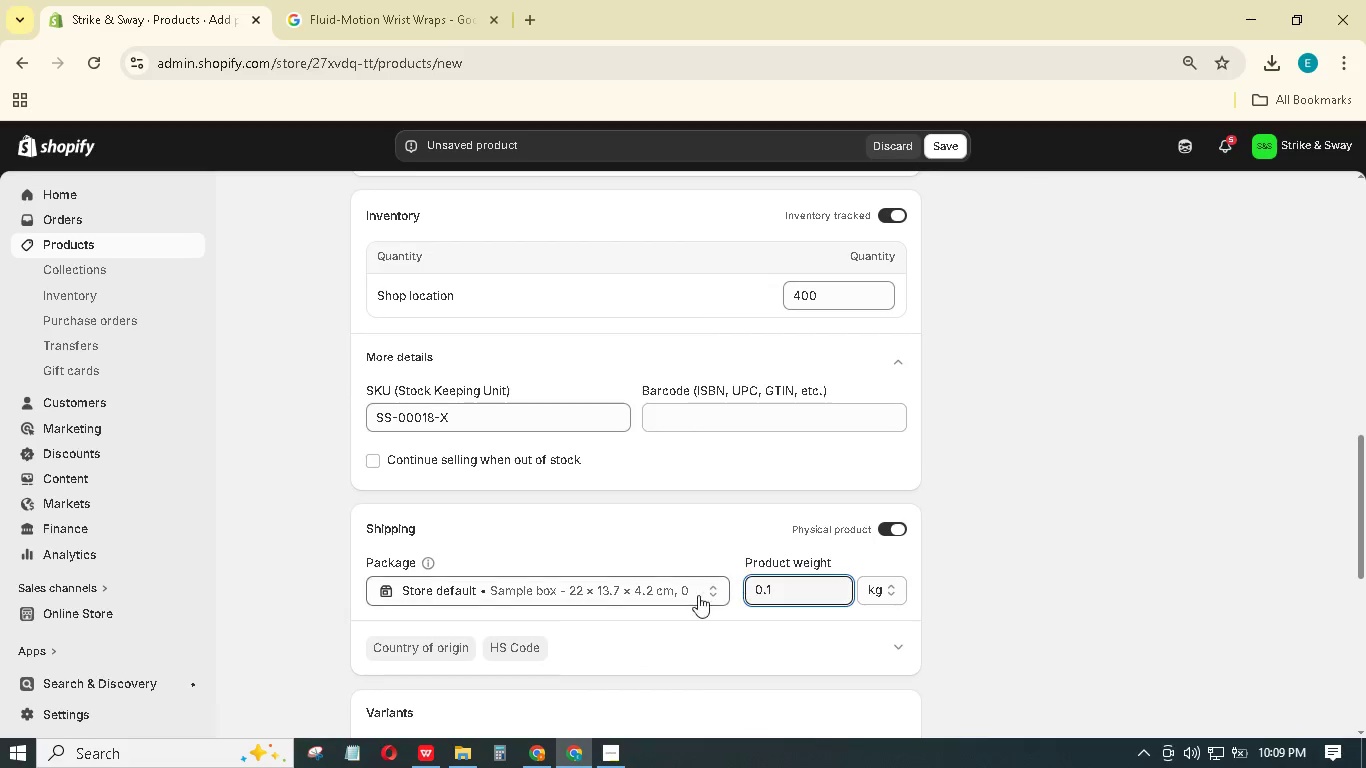 
scroll: coordinate [638, 546], scroll_direction: down, amount: 10.0
 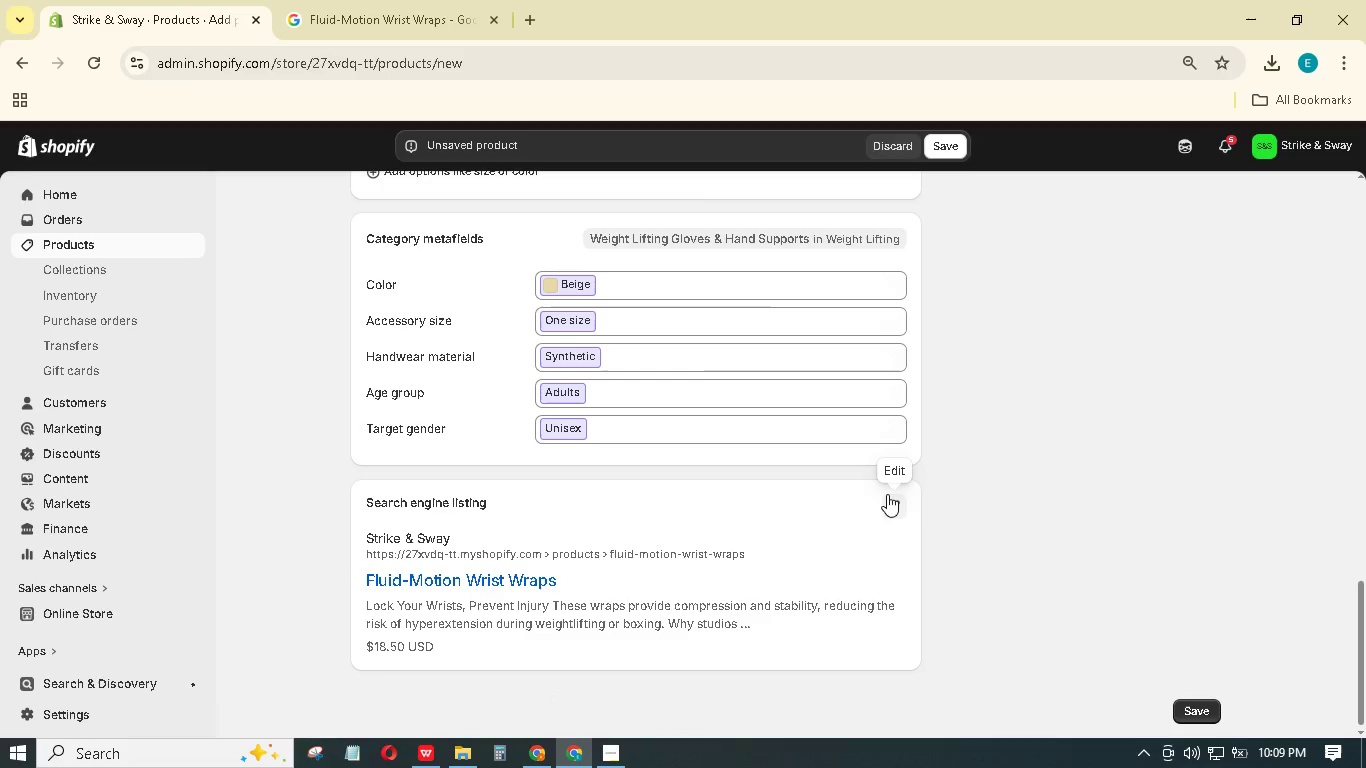 
left_click([891, 496])
 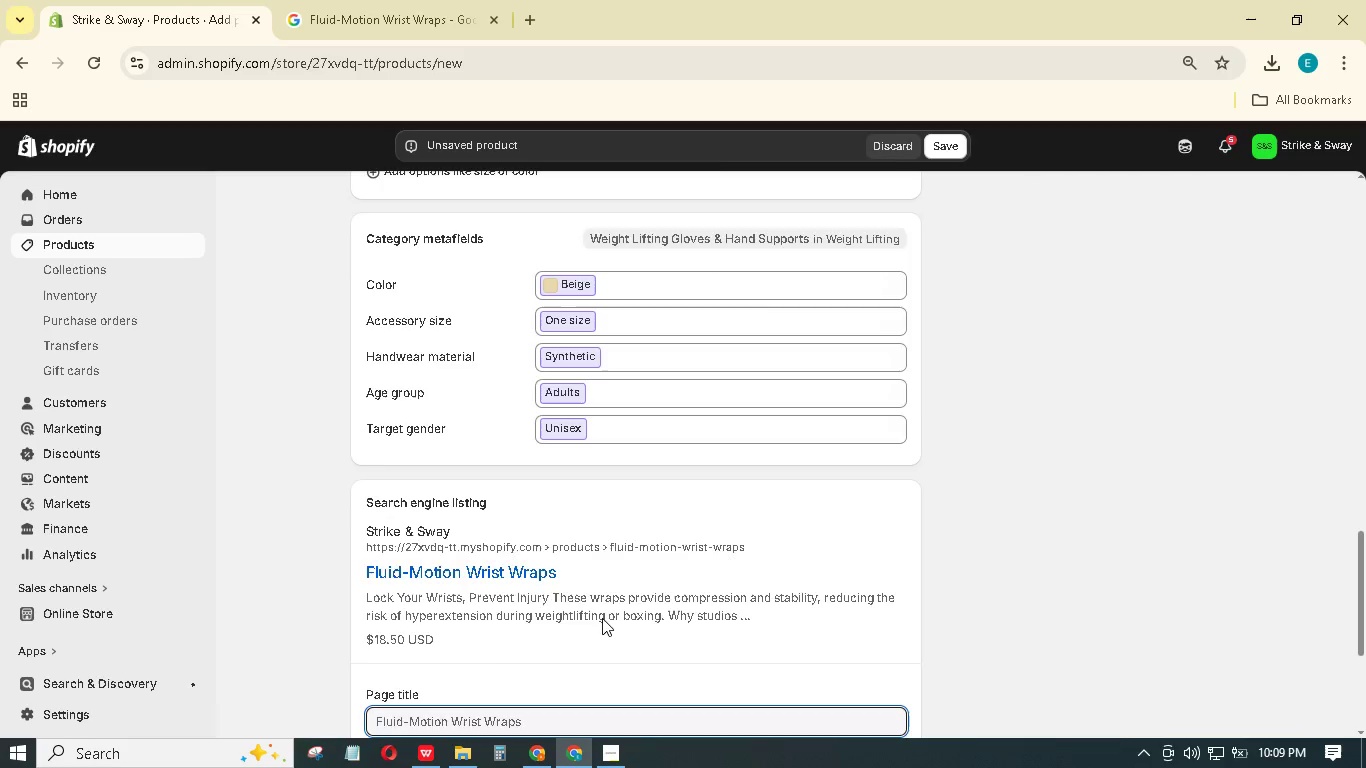 
scroll: coordinate [560, 685], scroll_direction: down, amount: 1.0
 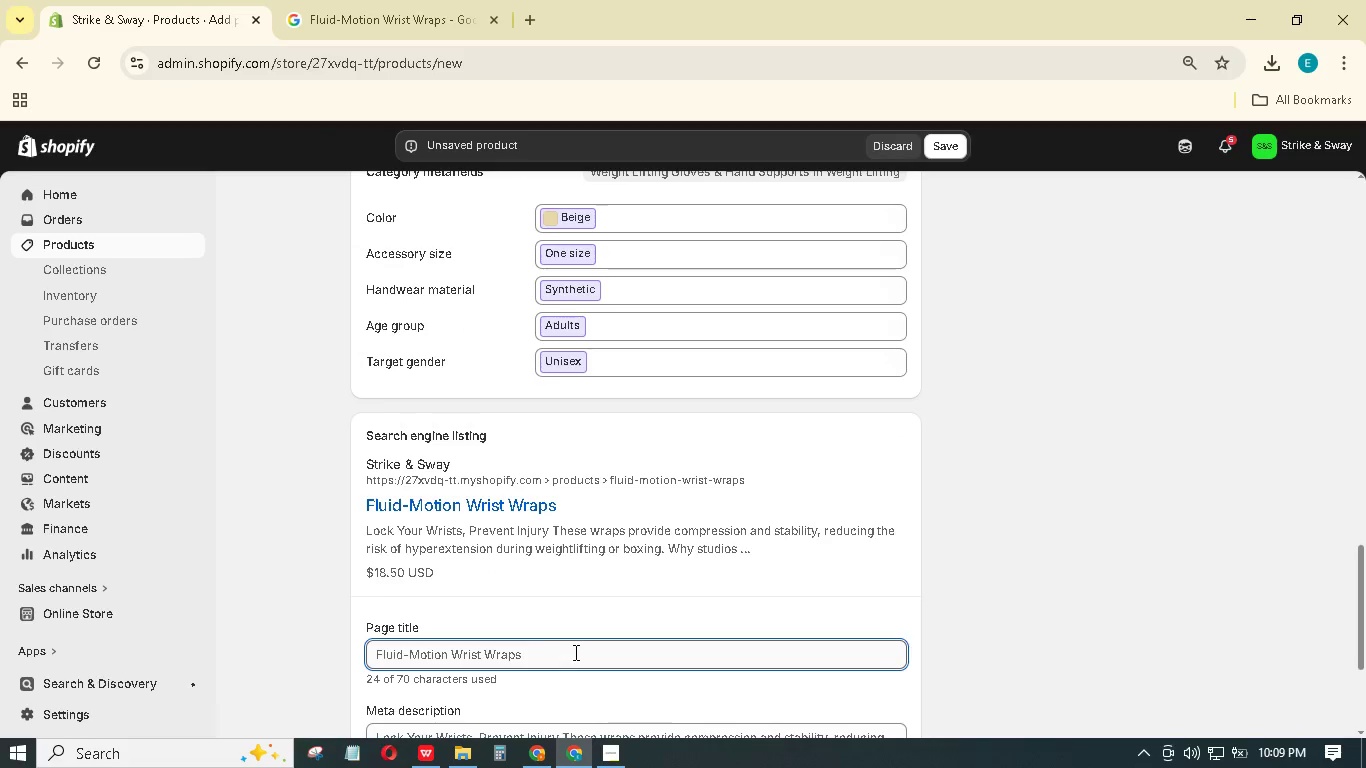 
left_click([575, 651])
 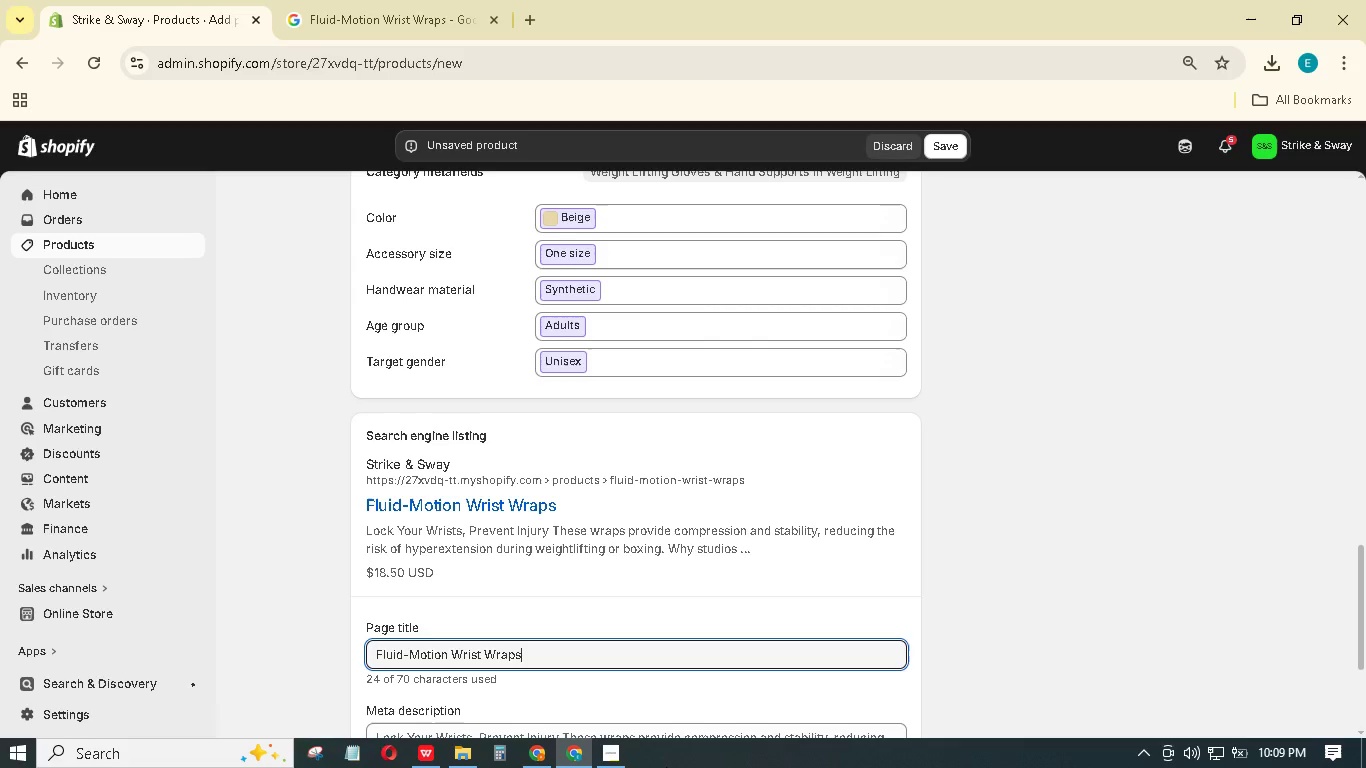 
wait(6.08)
 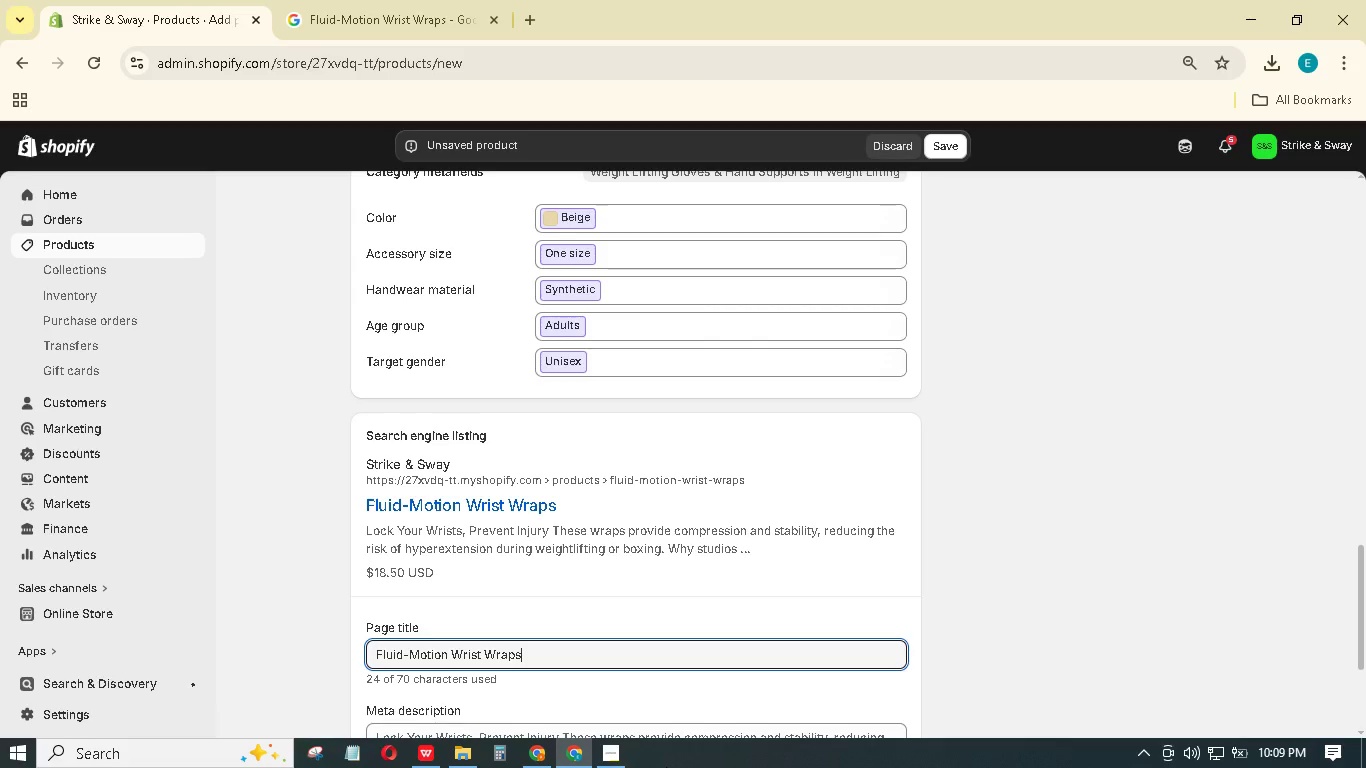 
type( - Adjustable Support for Lifting & Boxing)
 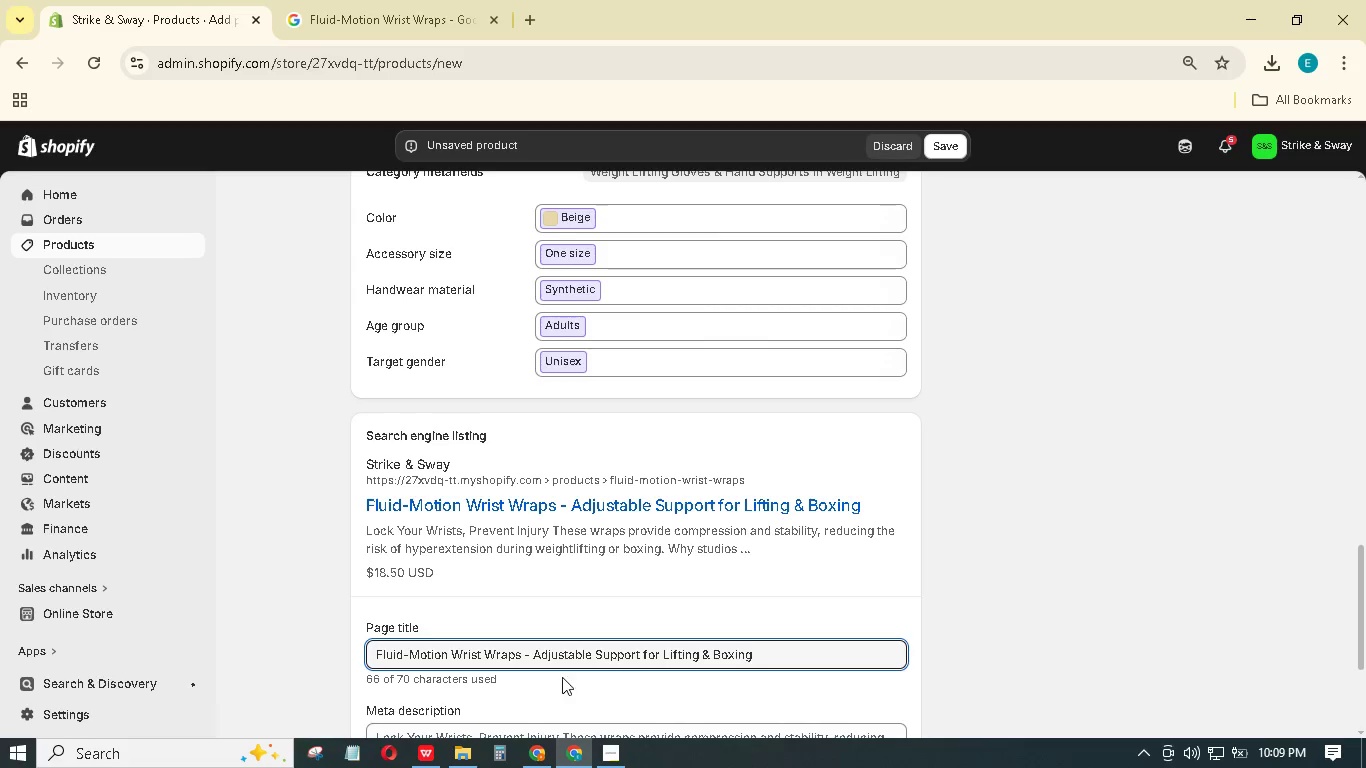 
scroll: coordinate [539, 605], scroll_direction: down, amount: 3.0
 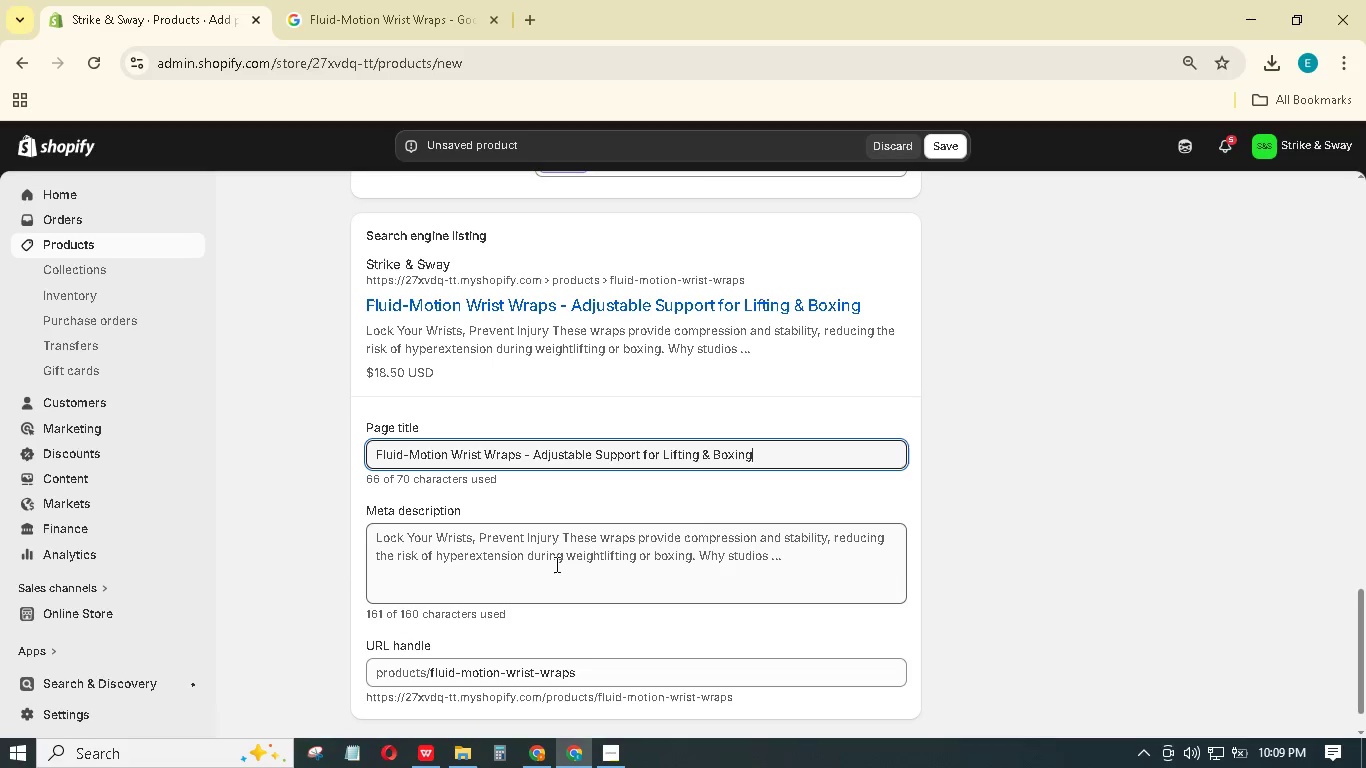 
left_click([556, 562])
 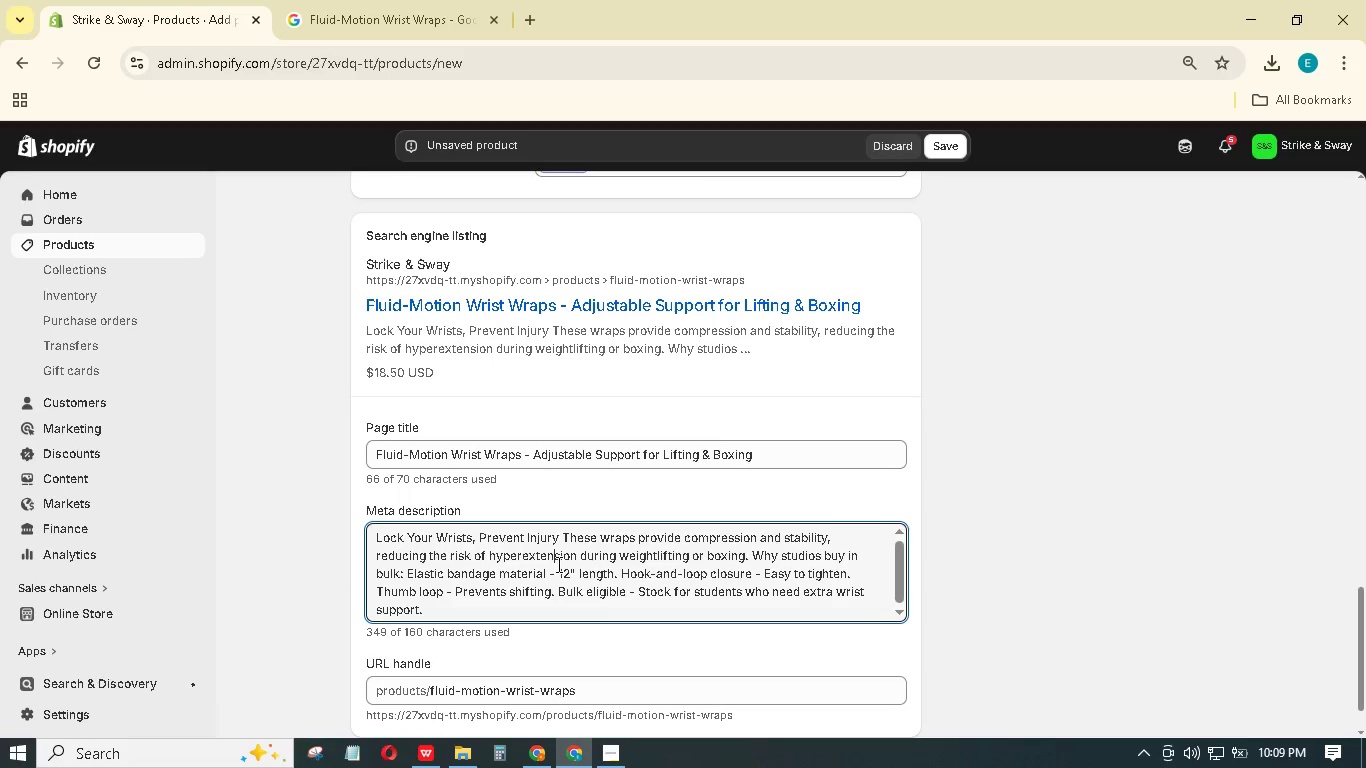 
key(Control+A)
 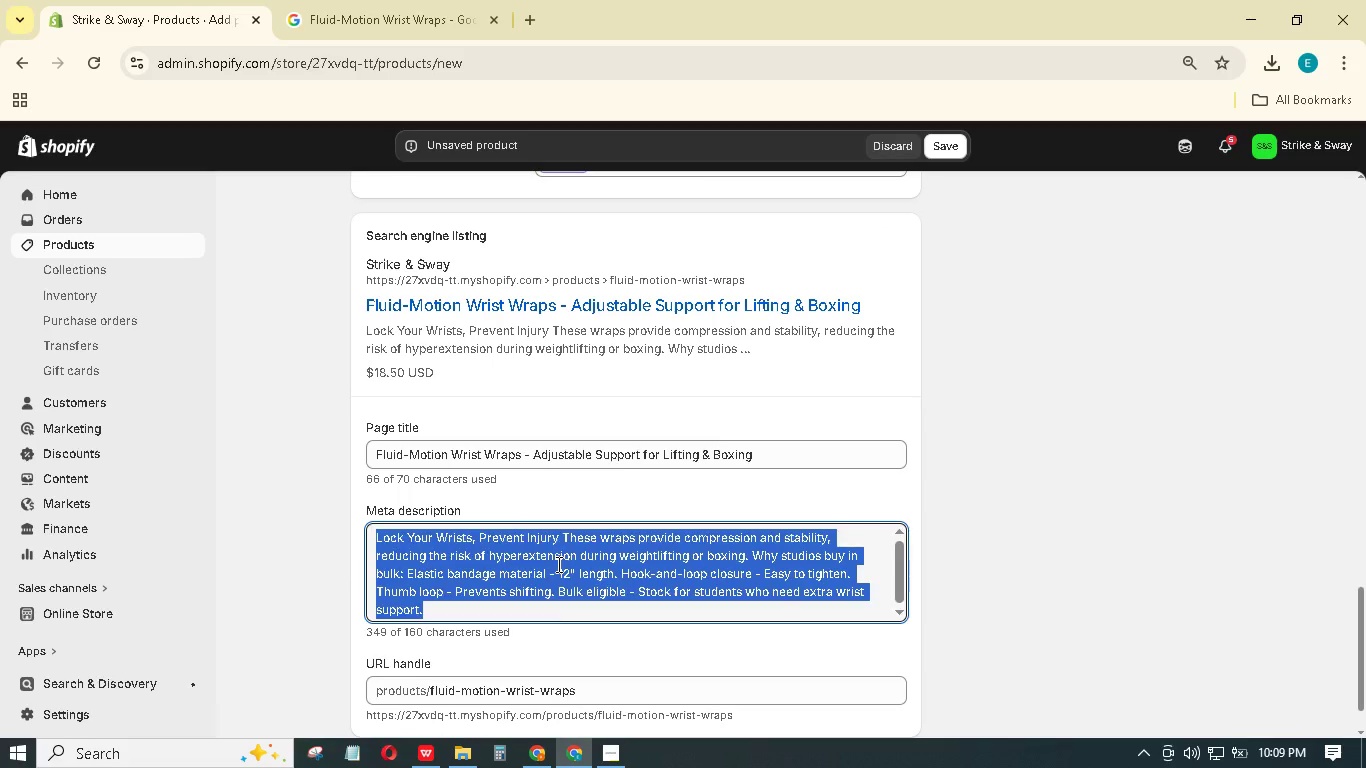 
key(Control+Backspace)
 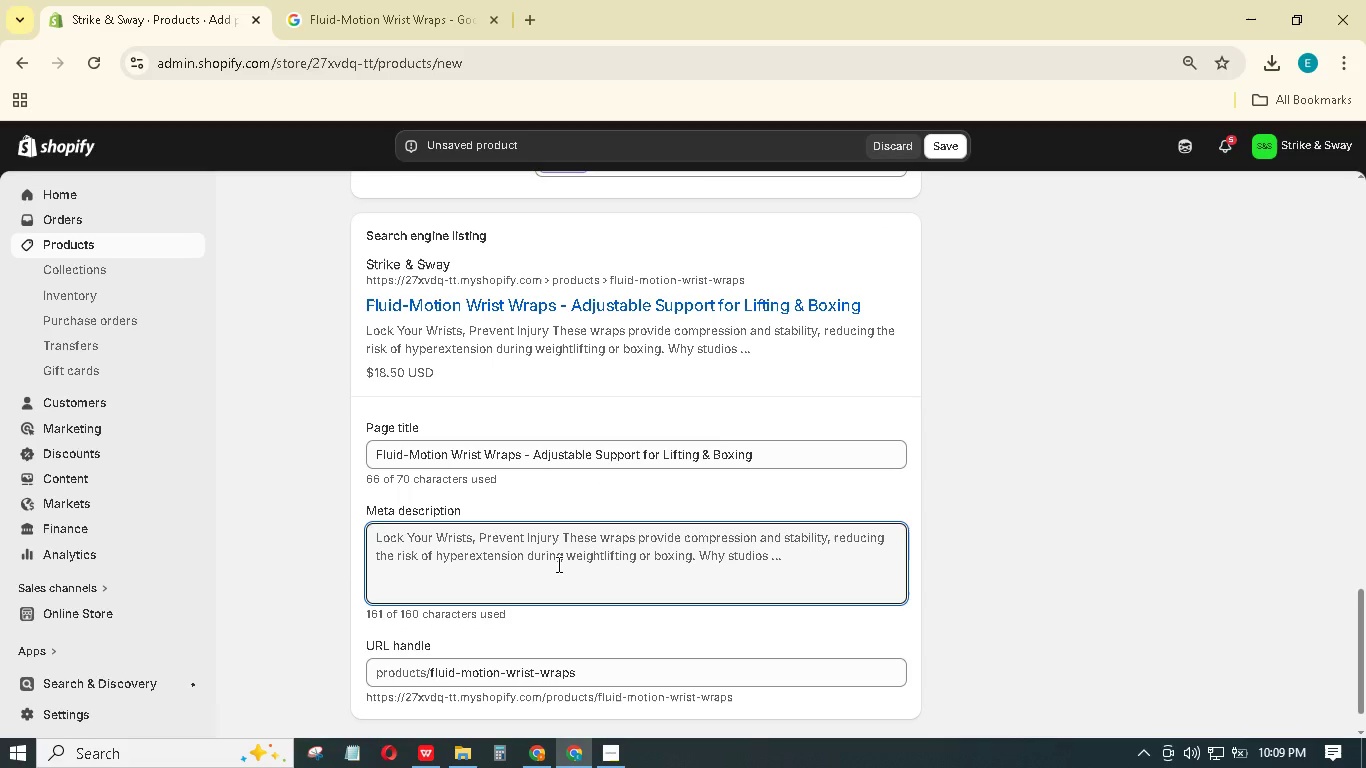 
type(Elasti c)
key(Backspace)
key(Backspace)
type(c writ wraps with thumb )
 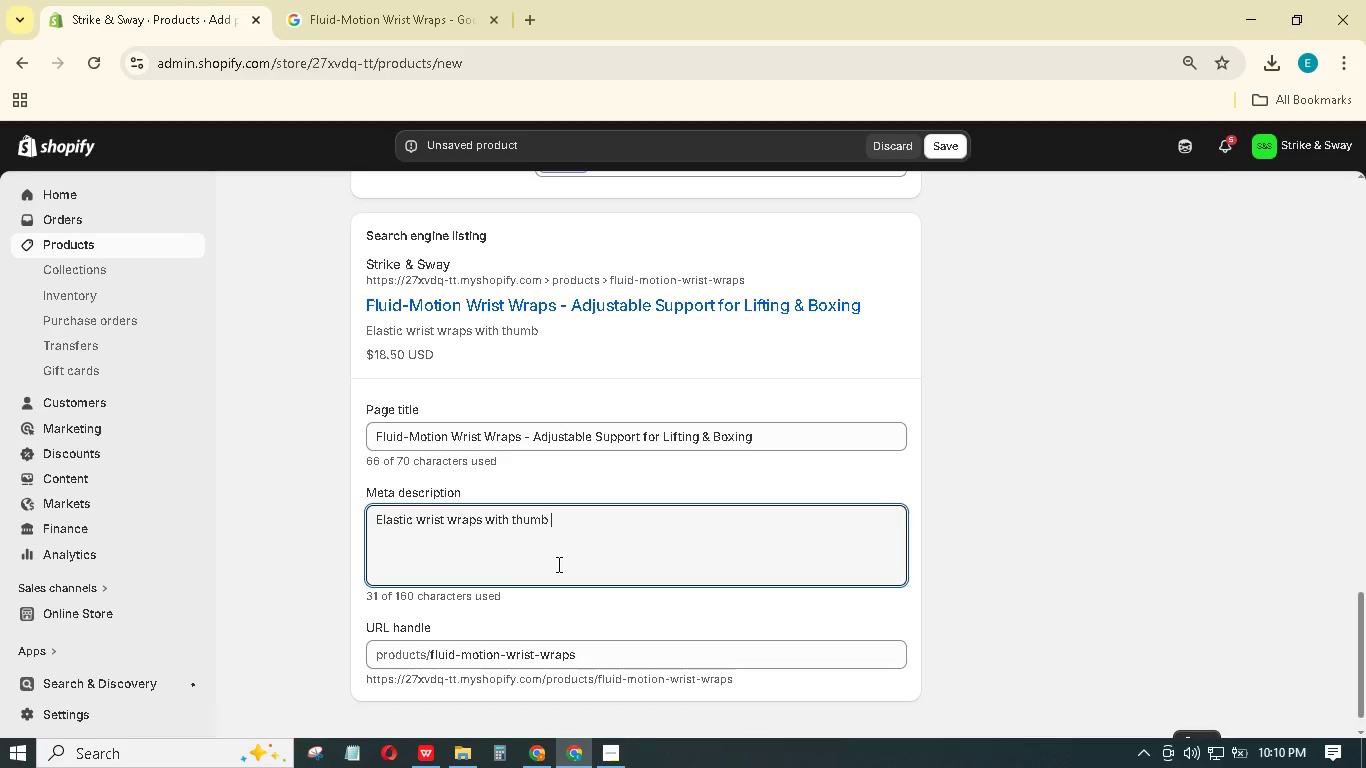 
wait(7.31)
 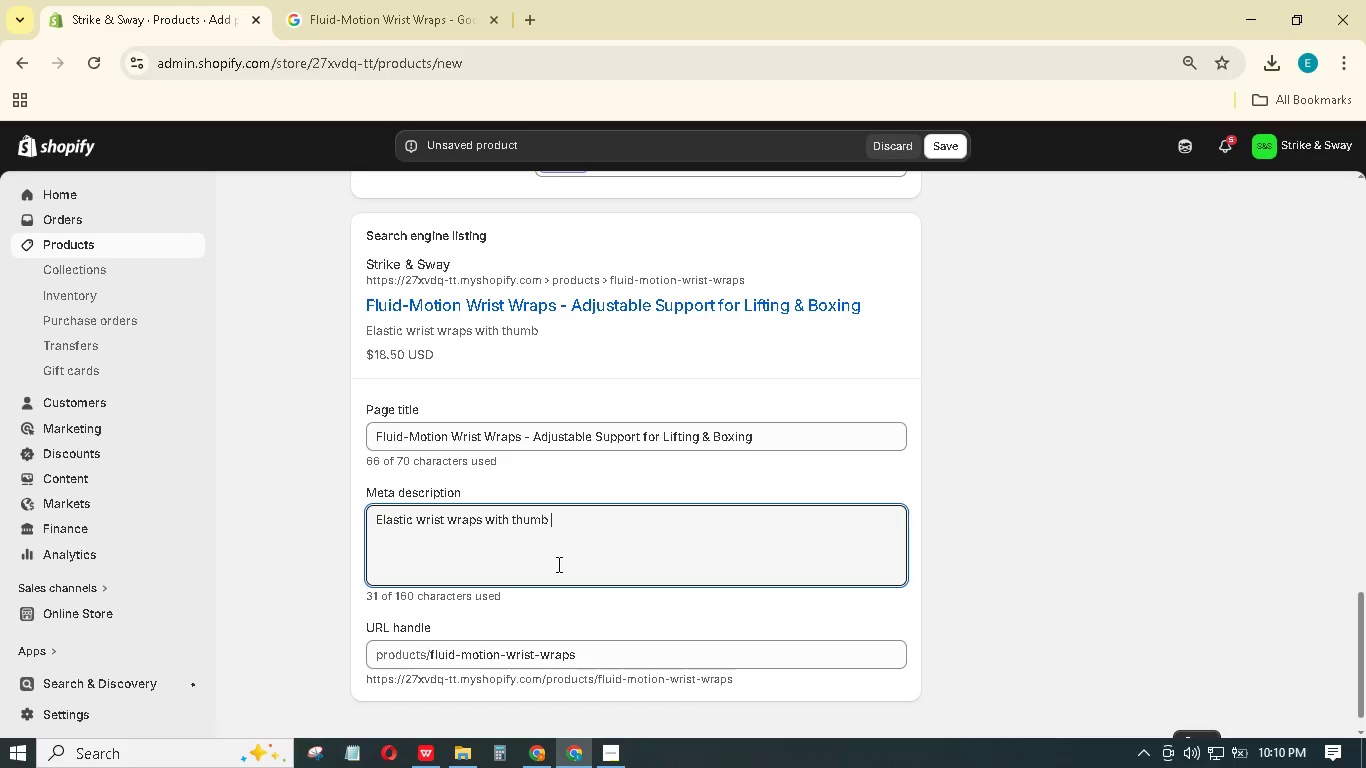 
type(loop.)
 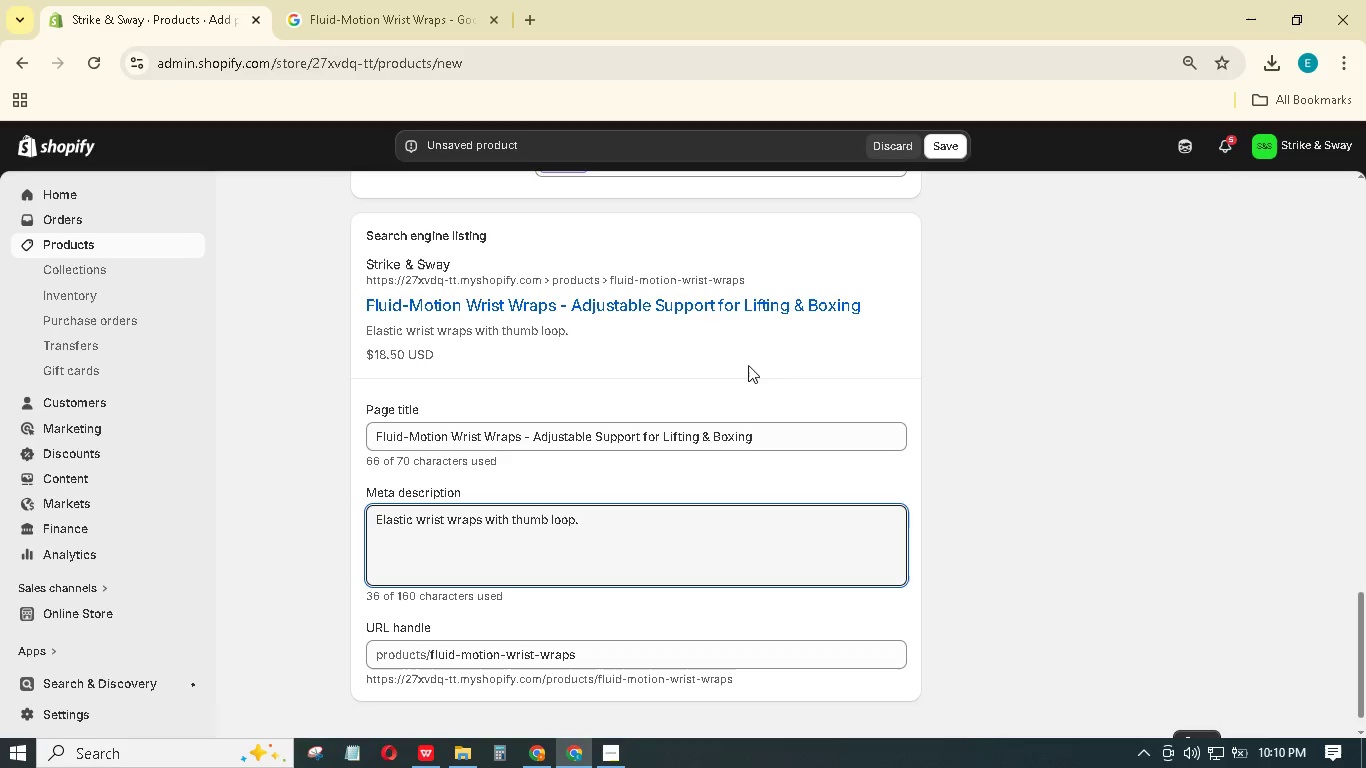 
scroll: coordinate [747, 407], scroll_direction: down, amount: 2.0
 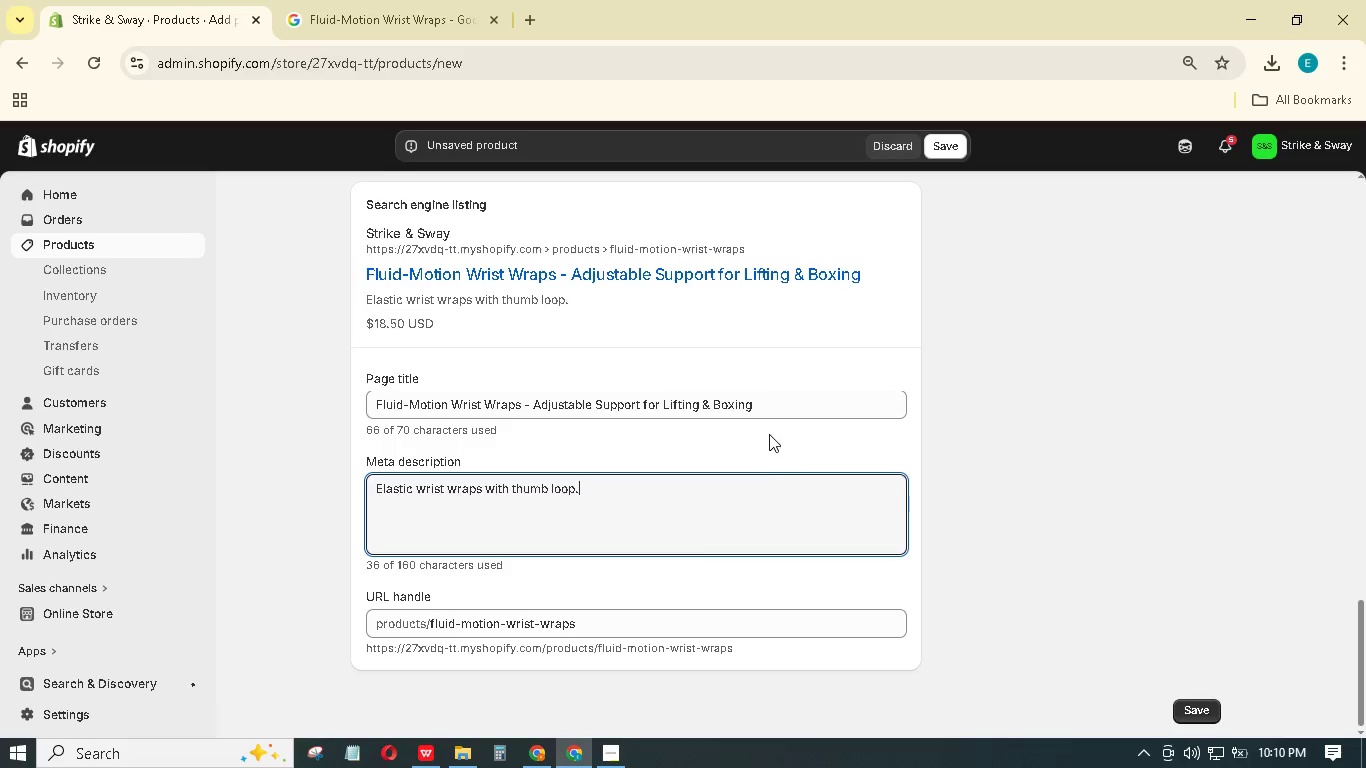 
scroll: coordinate [834, 530], scroll_direction: up, amount: 9.0
 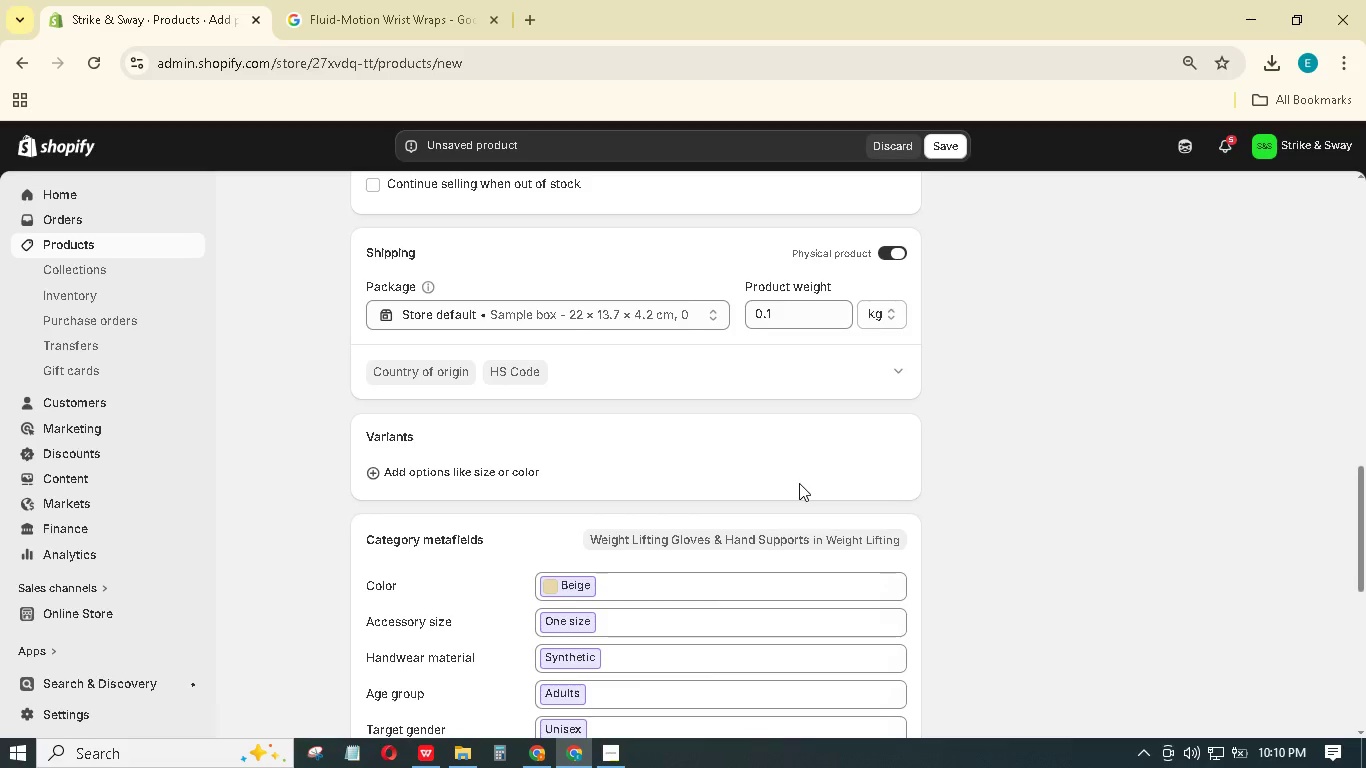 
wait(5.95)
 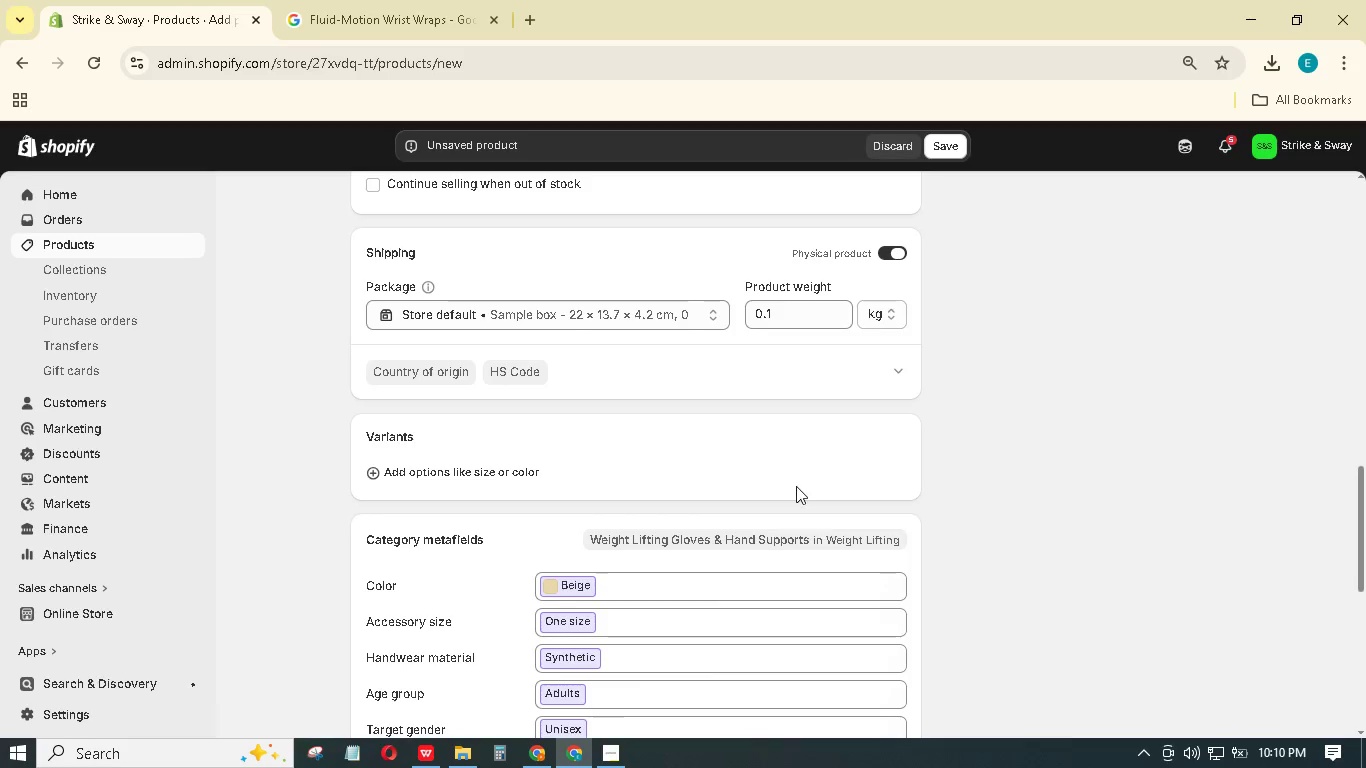 
scroll: coordinate [554, 648], scroll_direction: up, amount: 14.0
 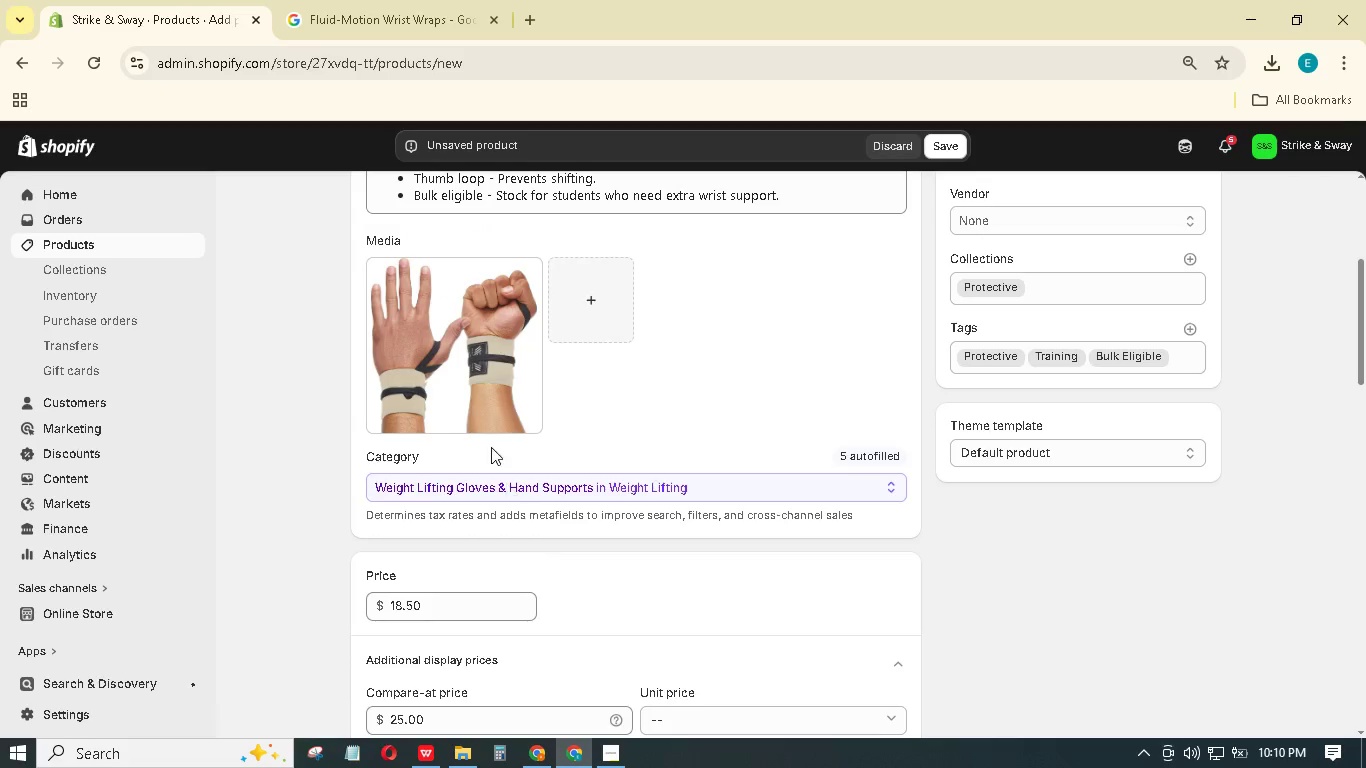 
left_click([460, 374])
 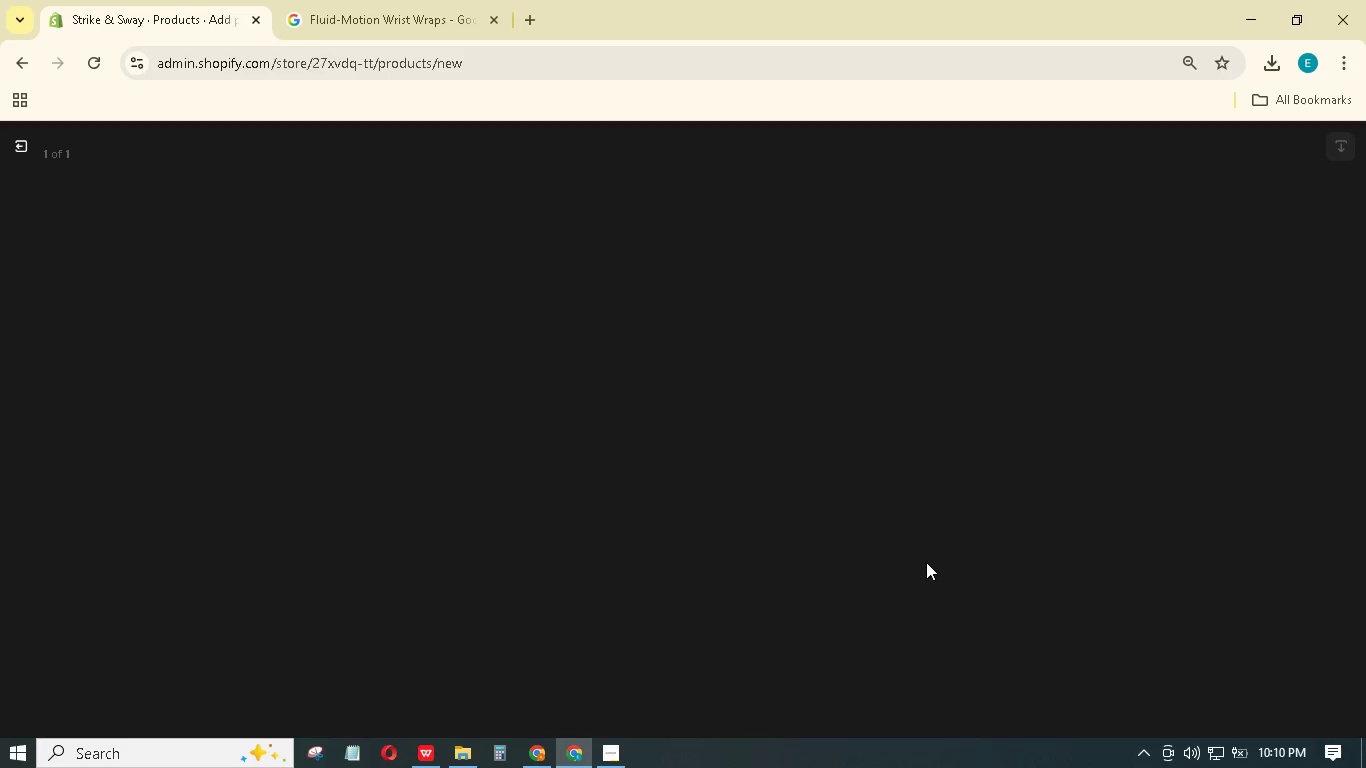 
wait(9.64)
 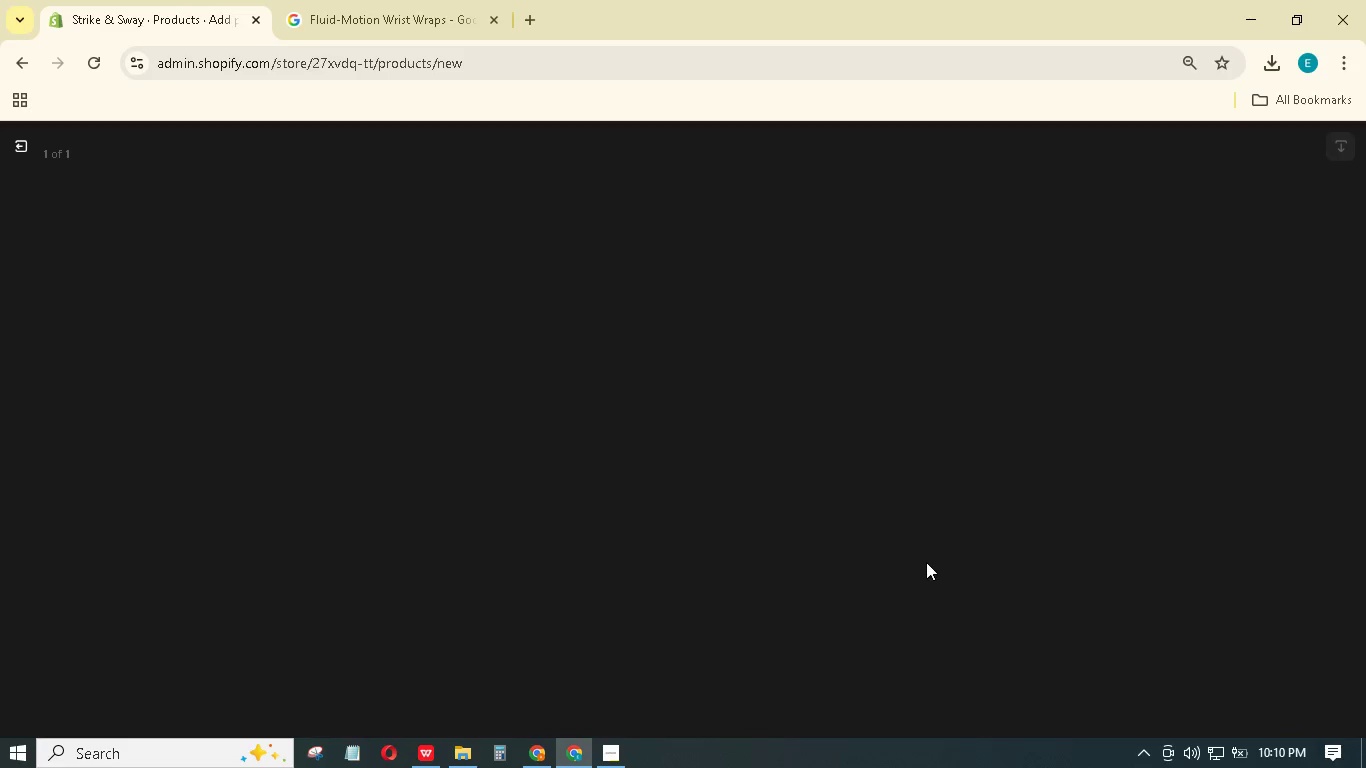 
left_click([1184, 349])
 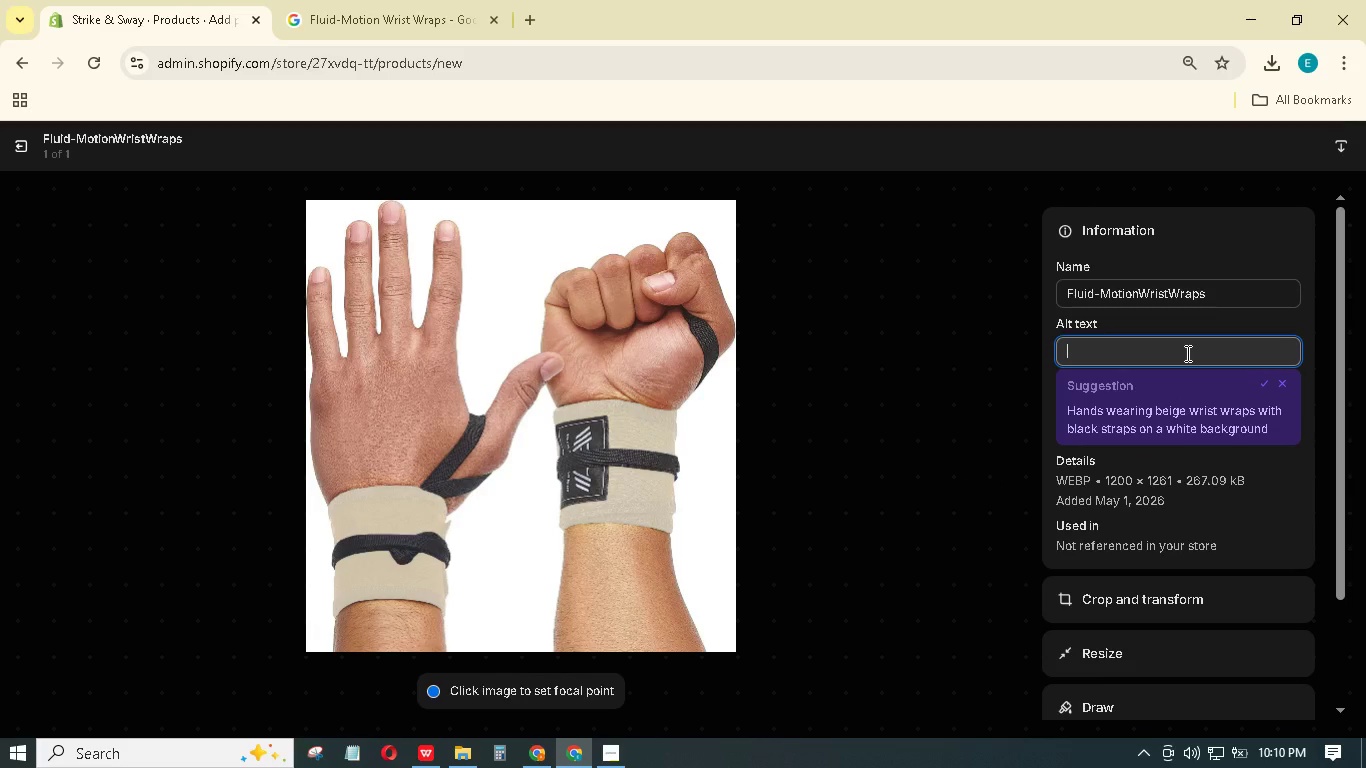 
type(Brown elastic wrist wraps with thumb loops.)
 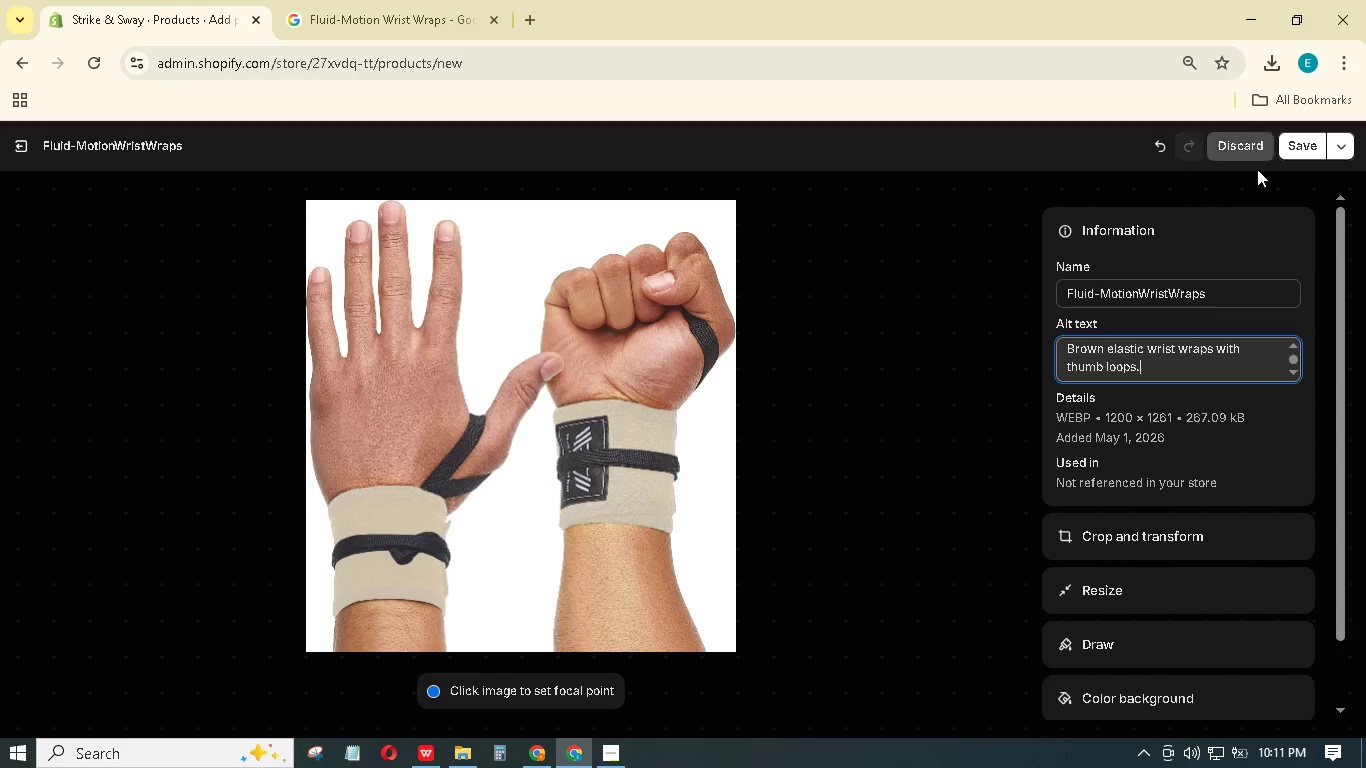 
left_click([1289, 149])
 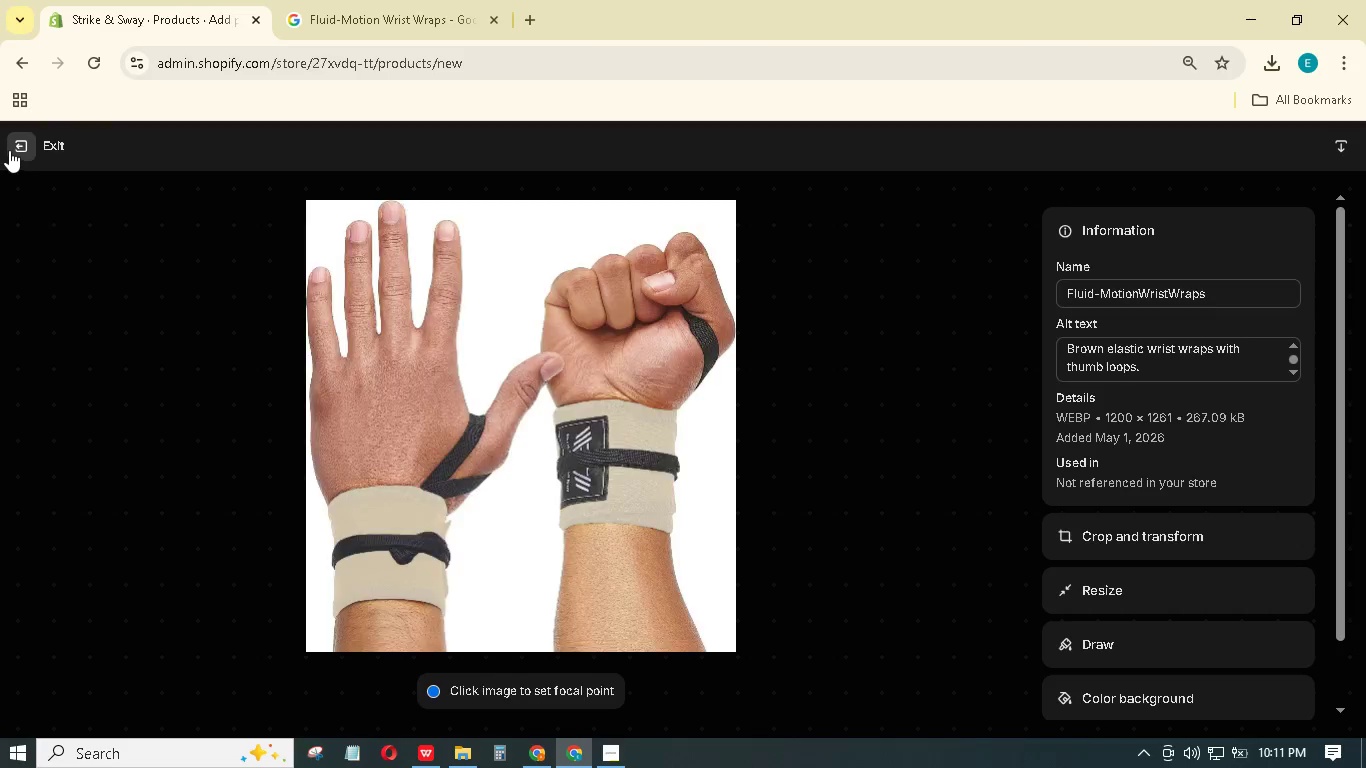 
left_click([9, 150])
 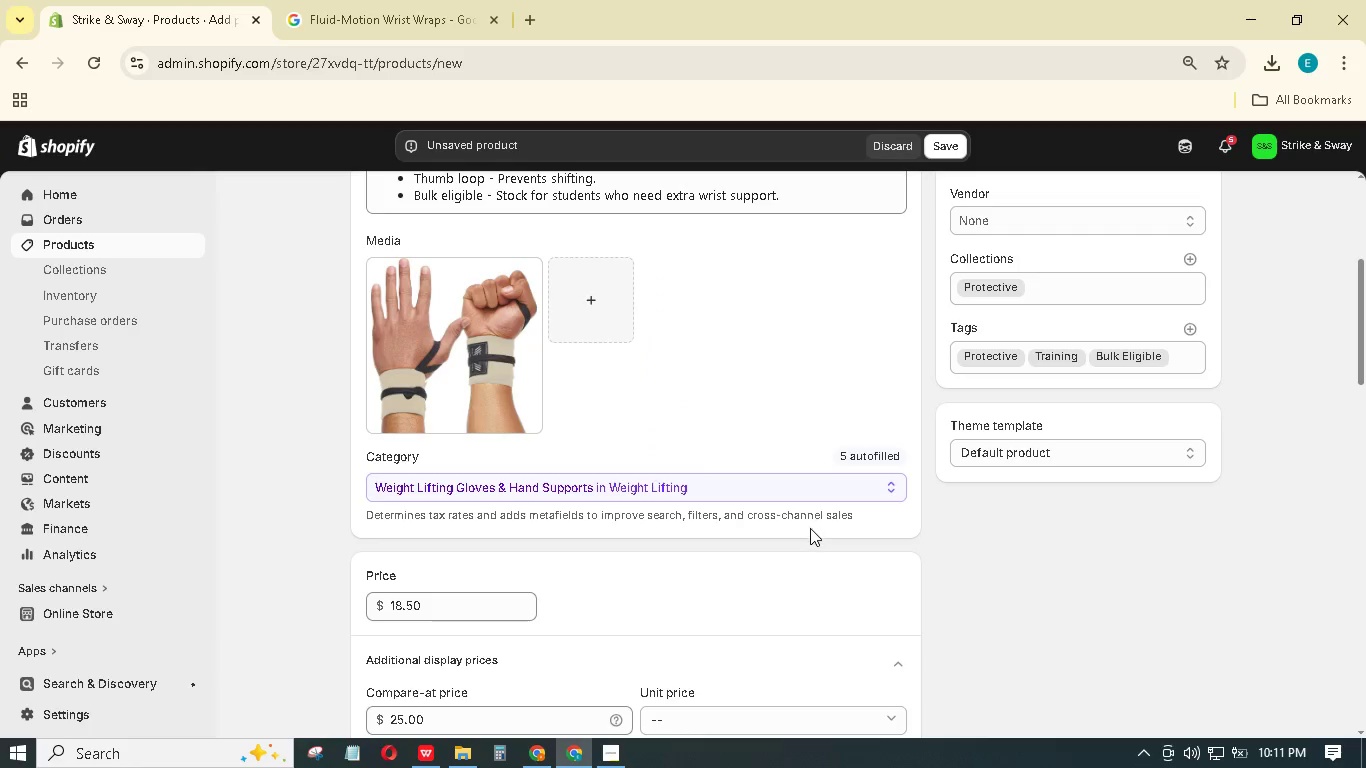 
scroll: coordinate [820, 451], scroll_direction: up, amount: 12.0
 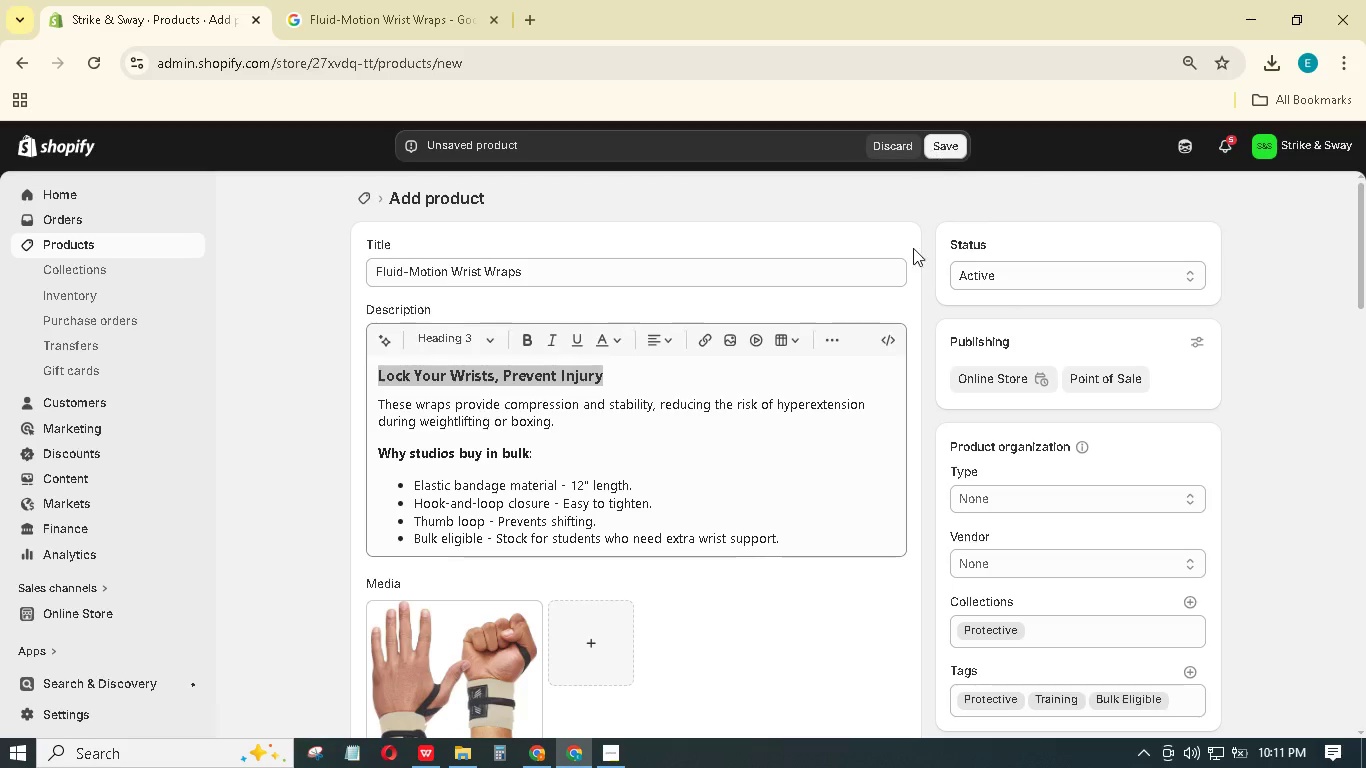 
scroll: coordinate [841, 547], scroll_direction: down, amount: 33.0
 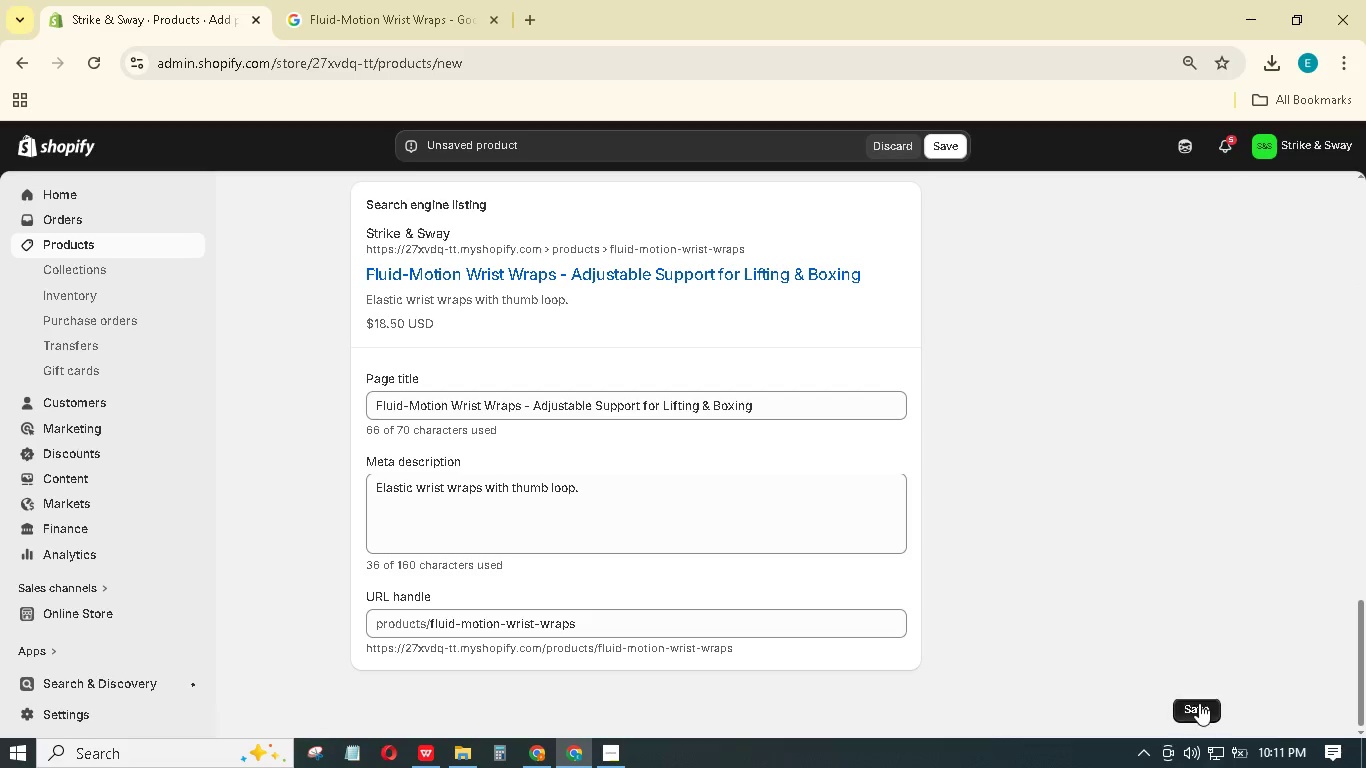 
left_click([1200, 704])
 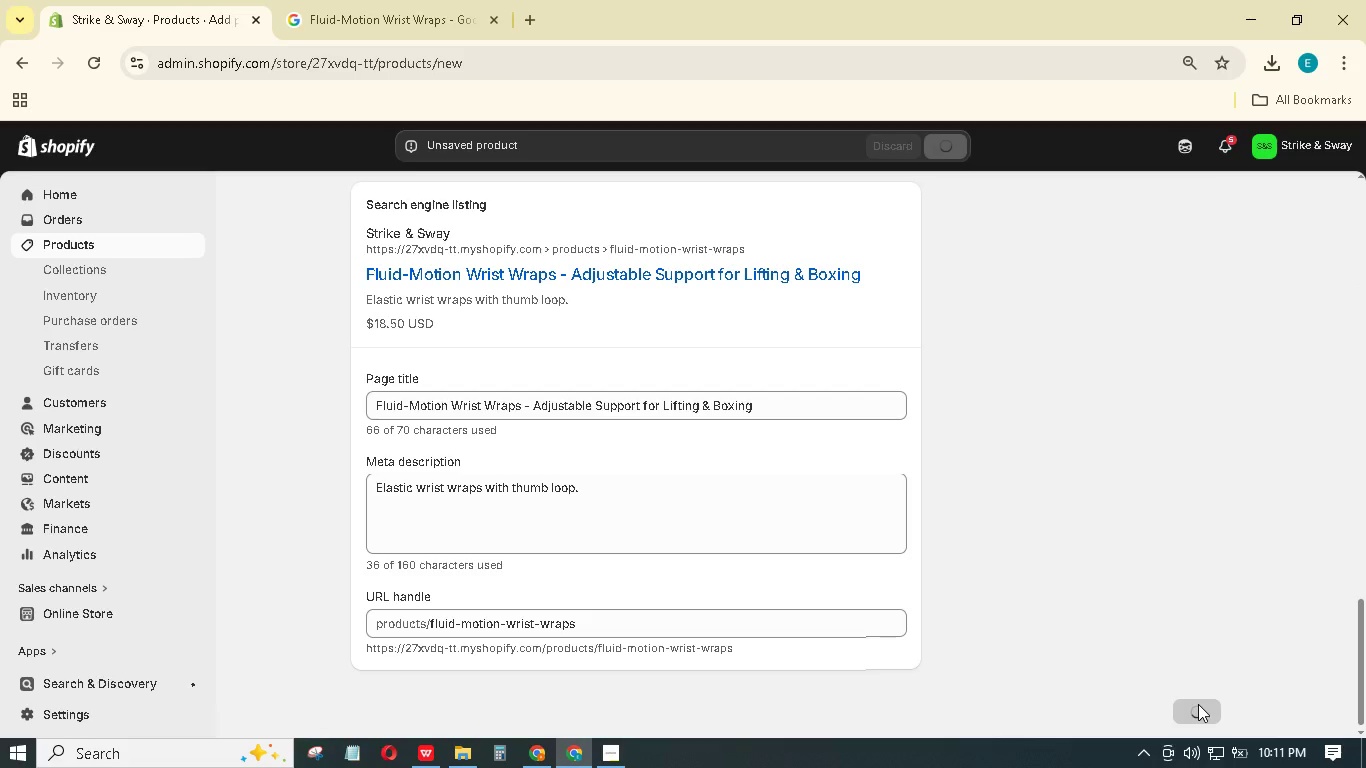 
scroll: coordinate [1085, 665], scroll_direction: up, amount: 43.0
 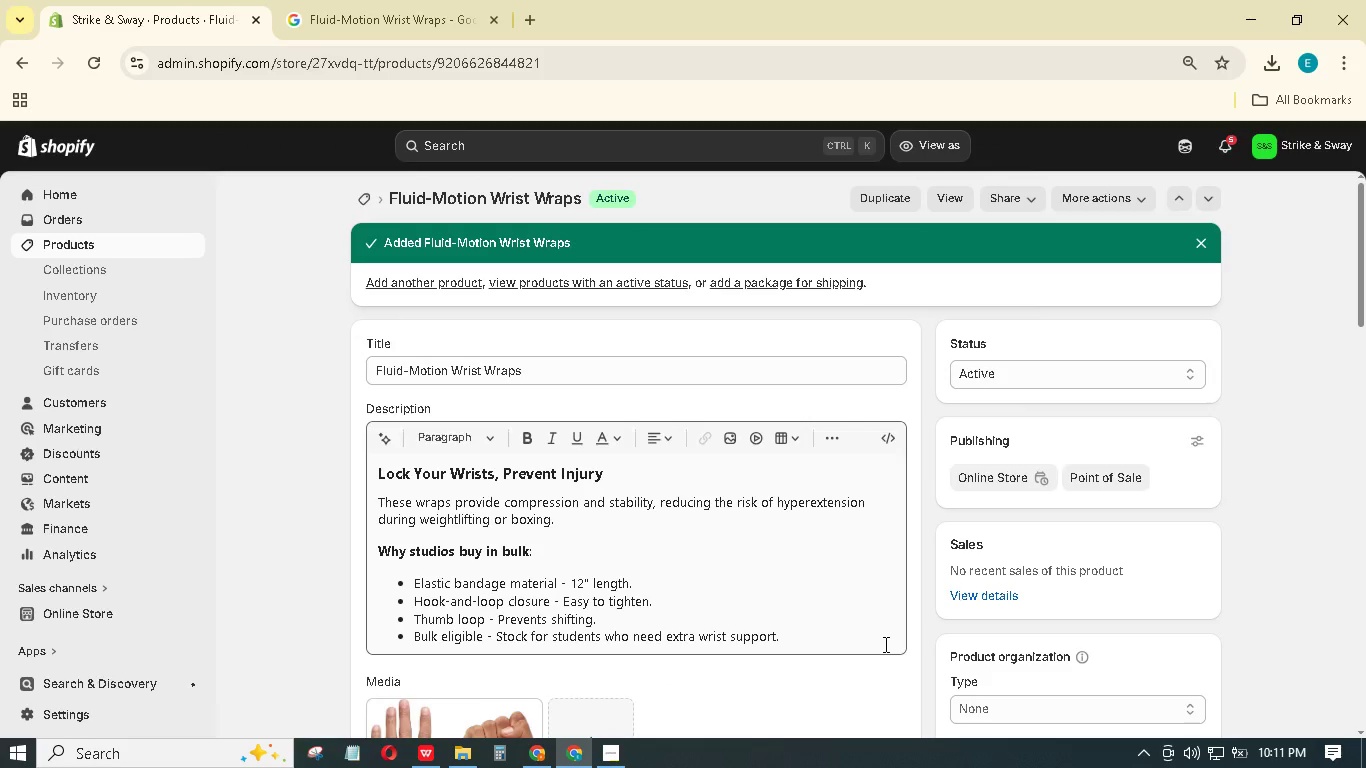 
wait(15.51)
 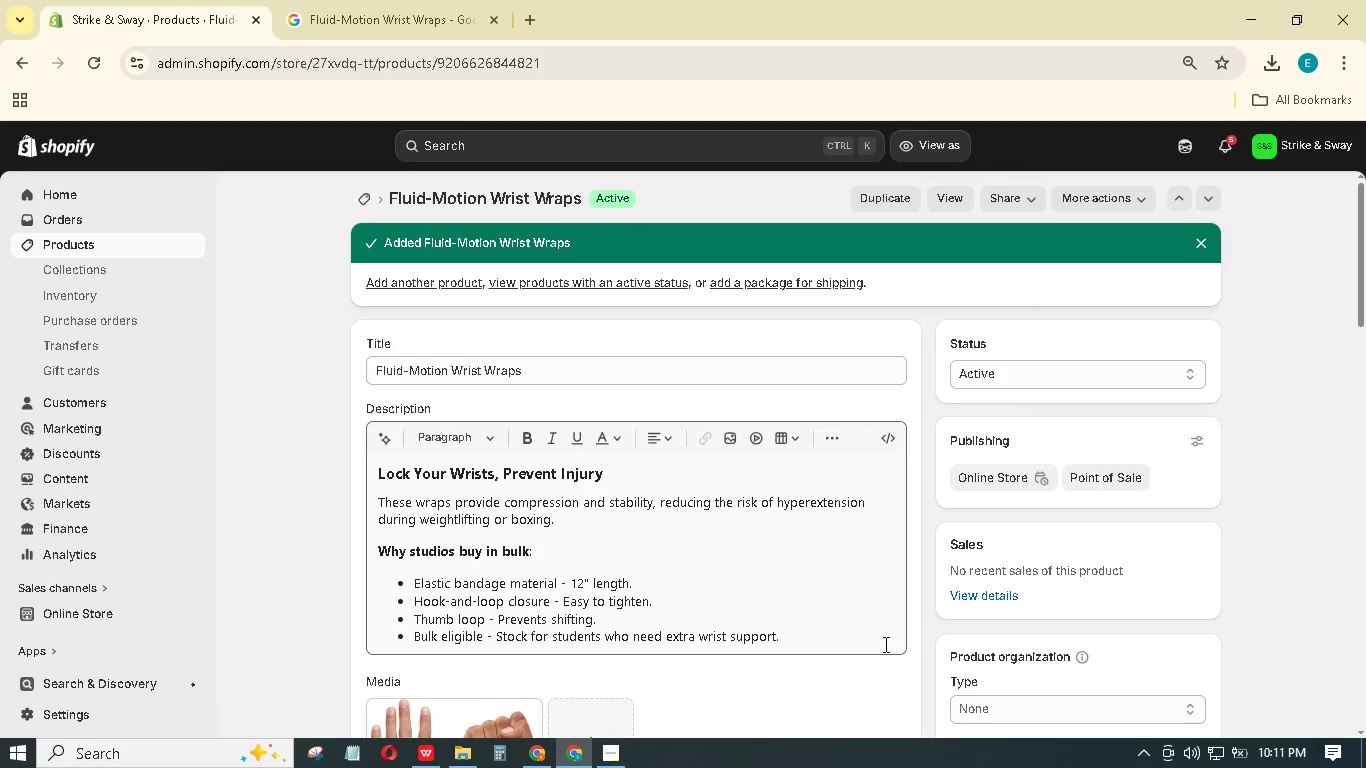 
scroll: coordinate [1049, 559], scroll_direction: down, amount: 30.0
 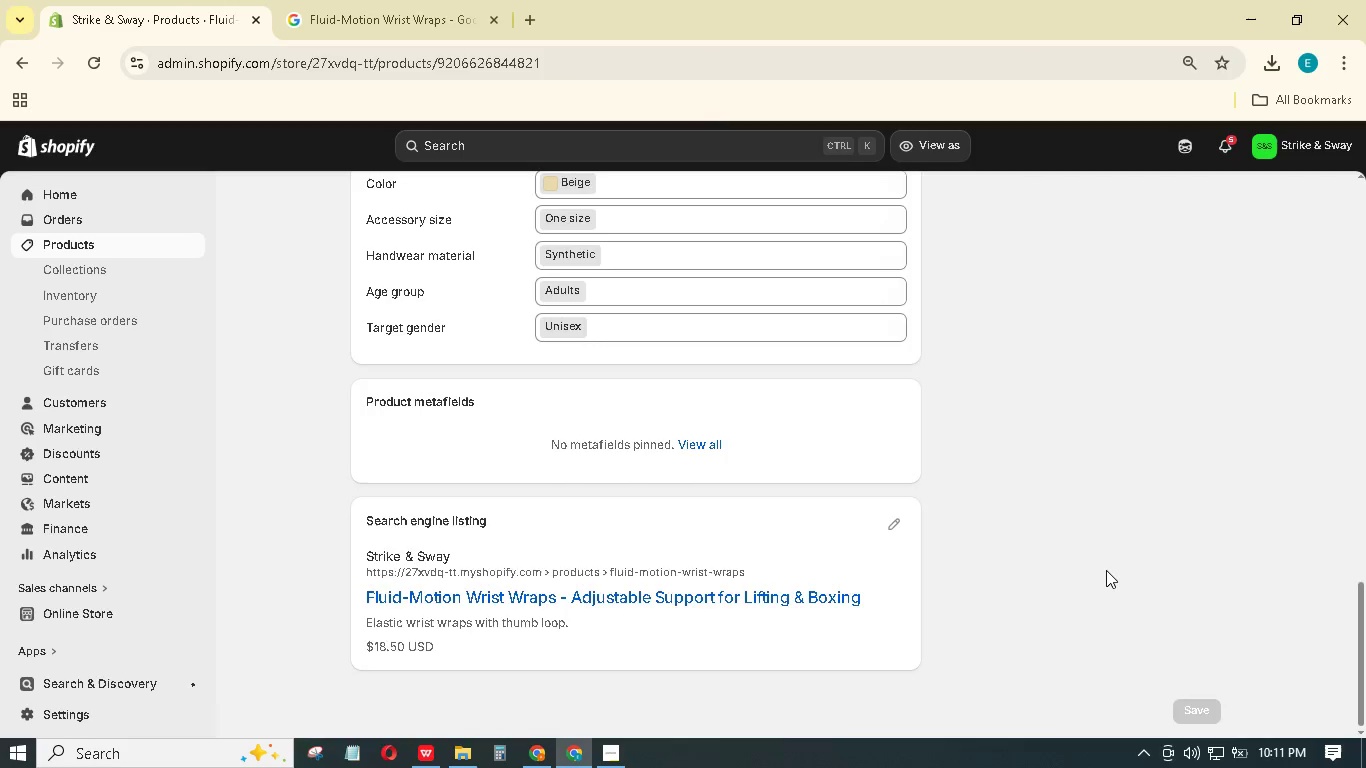 
scroll: coordinate [1195, 571], scroll_direction: up, amount: 31.0
 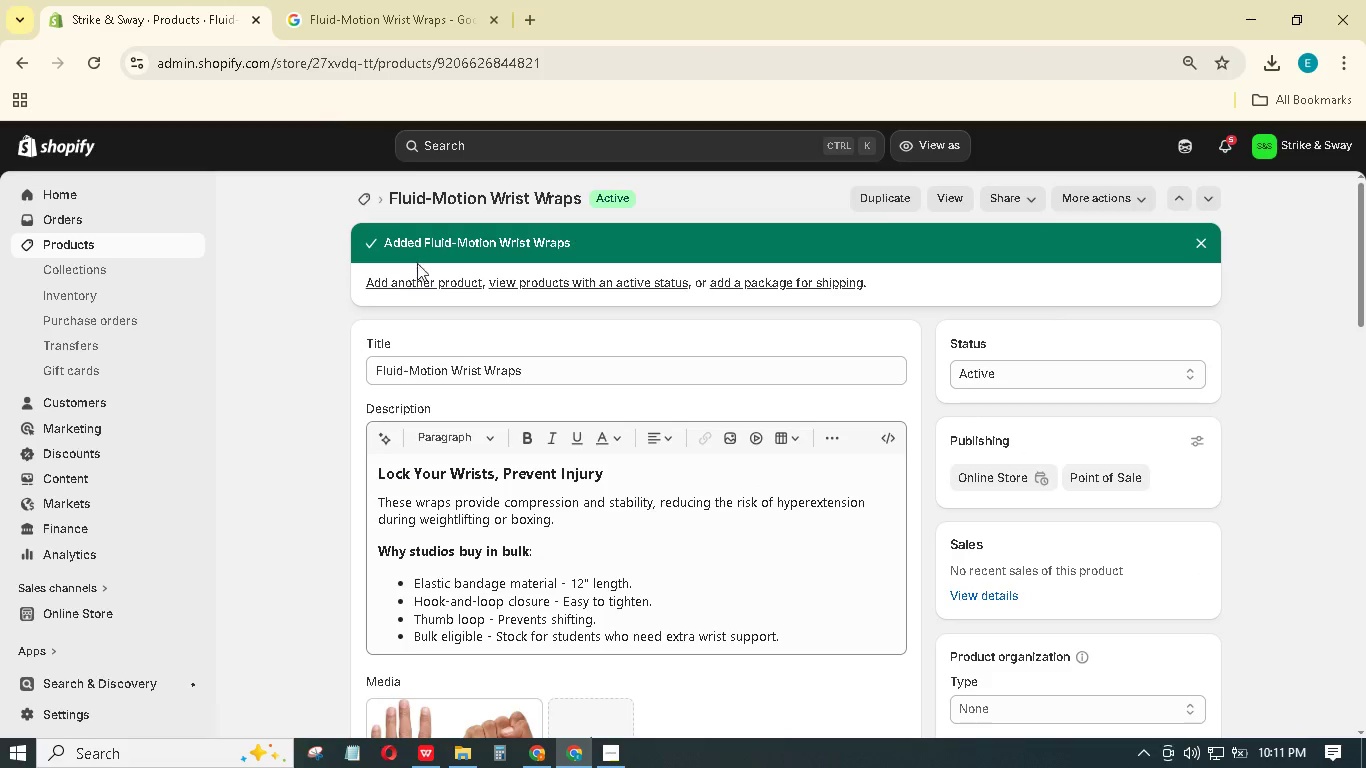 
left_click([405, 284])
 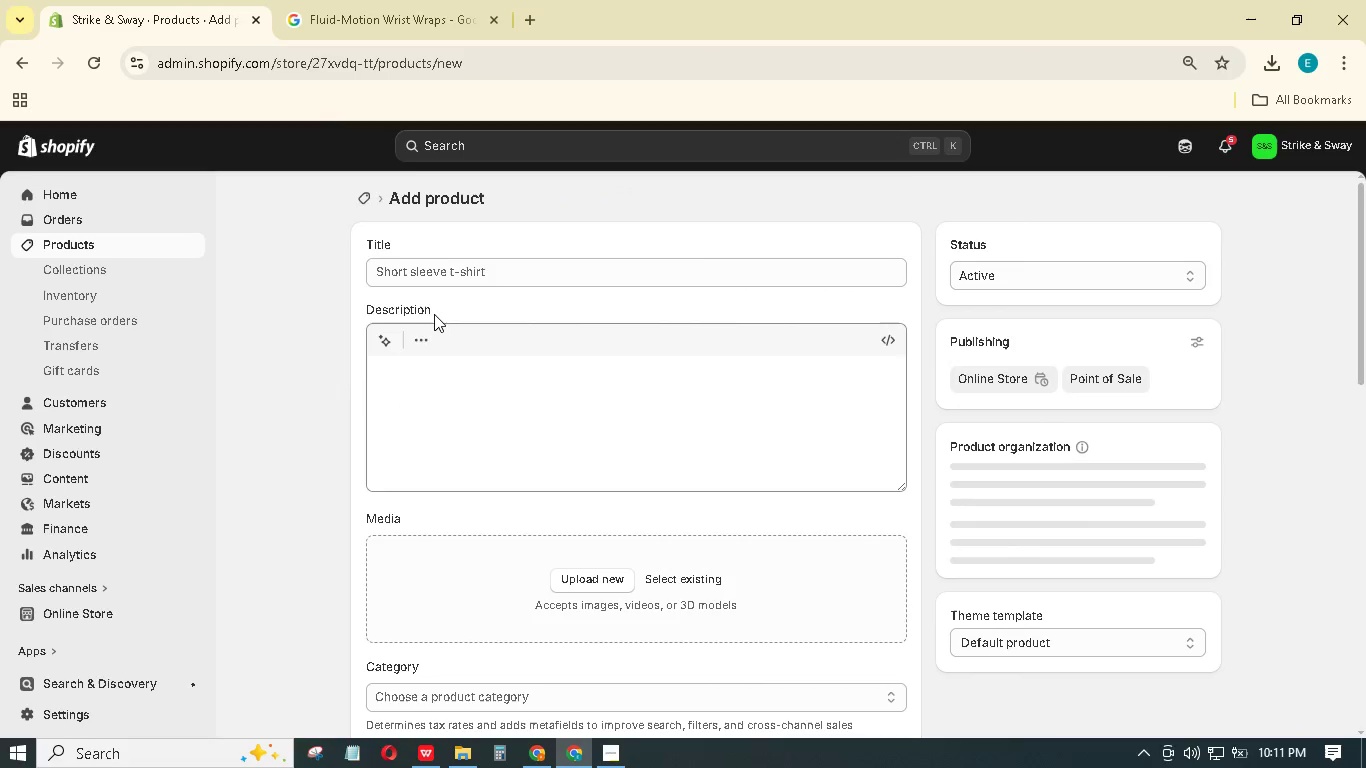 
left_click([467, 267])
 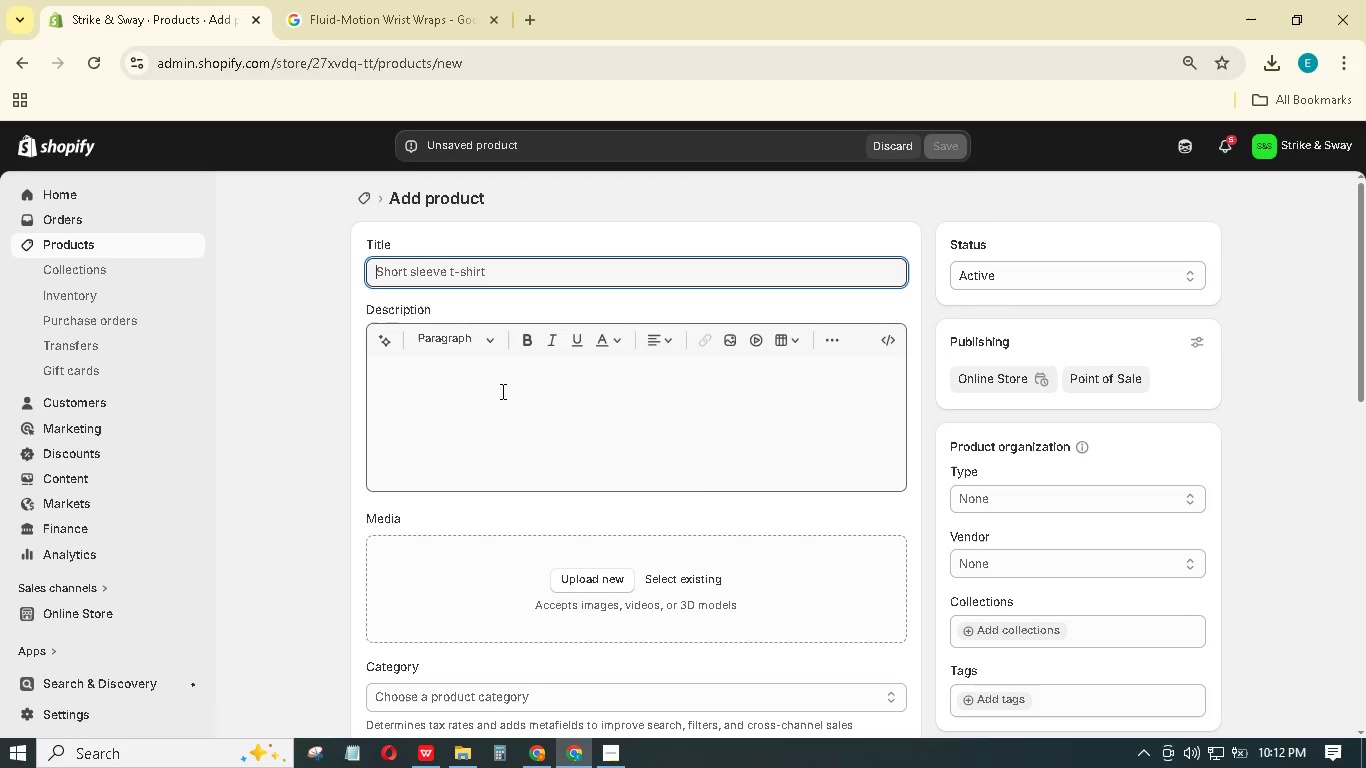 
type(Precision Punch Mitts)
 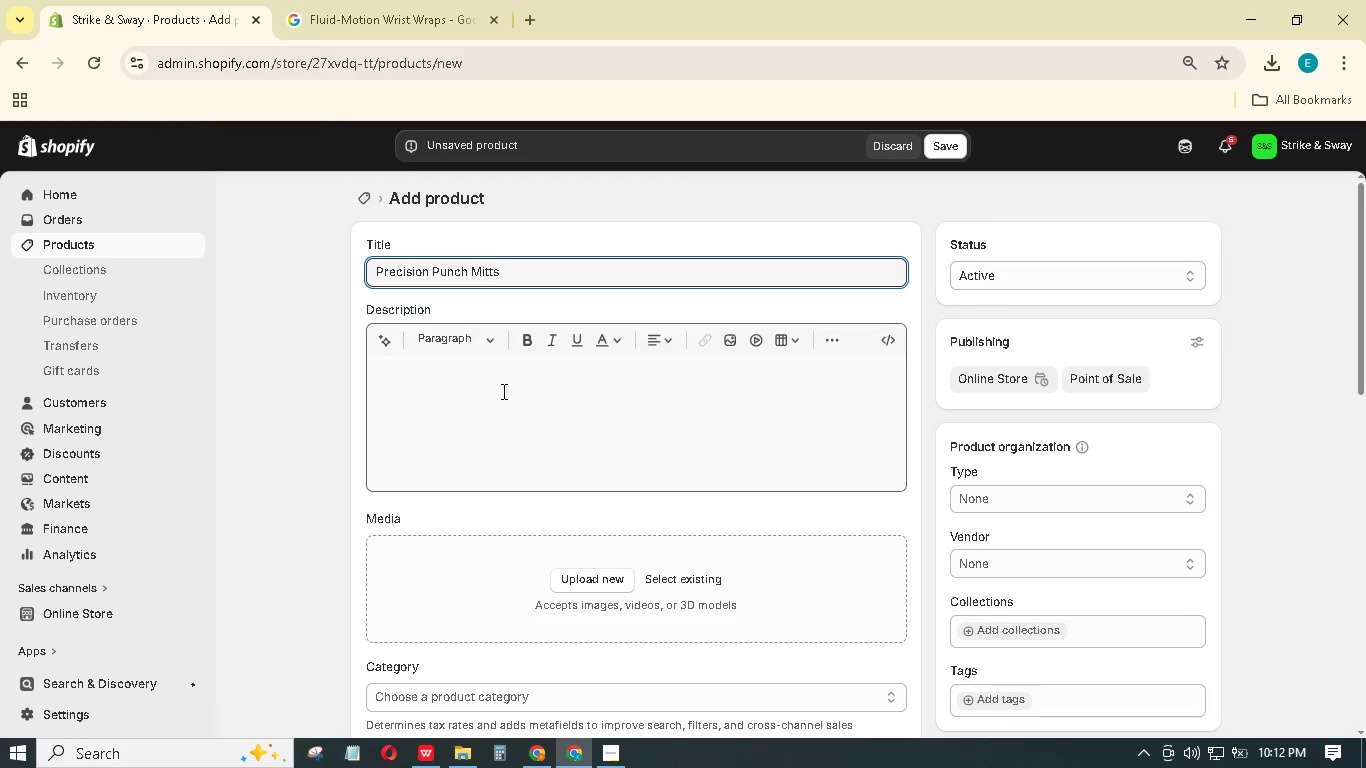 
hold_key(key=A, duration=0.34)
 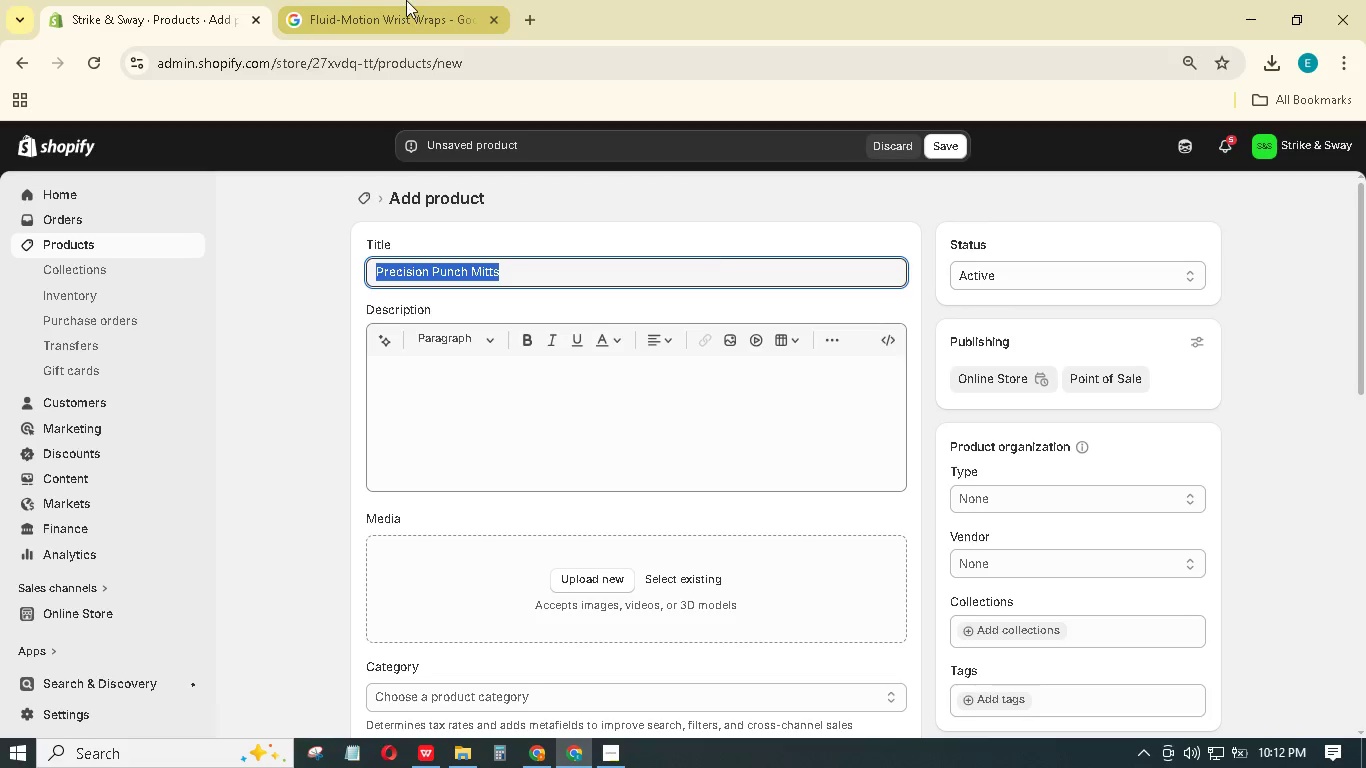 
key(Control+C)
 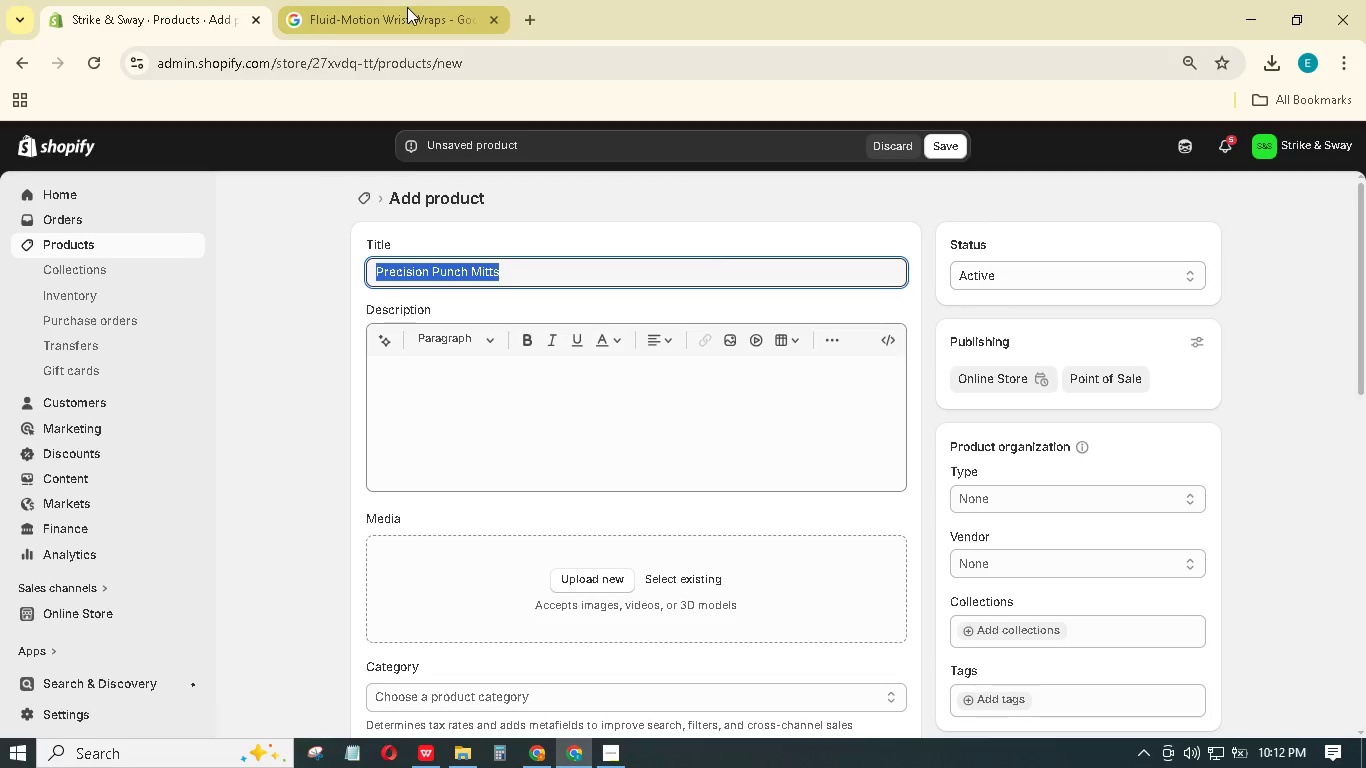 
left_click([406, 0])
 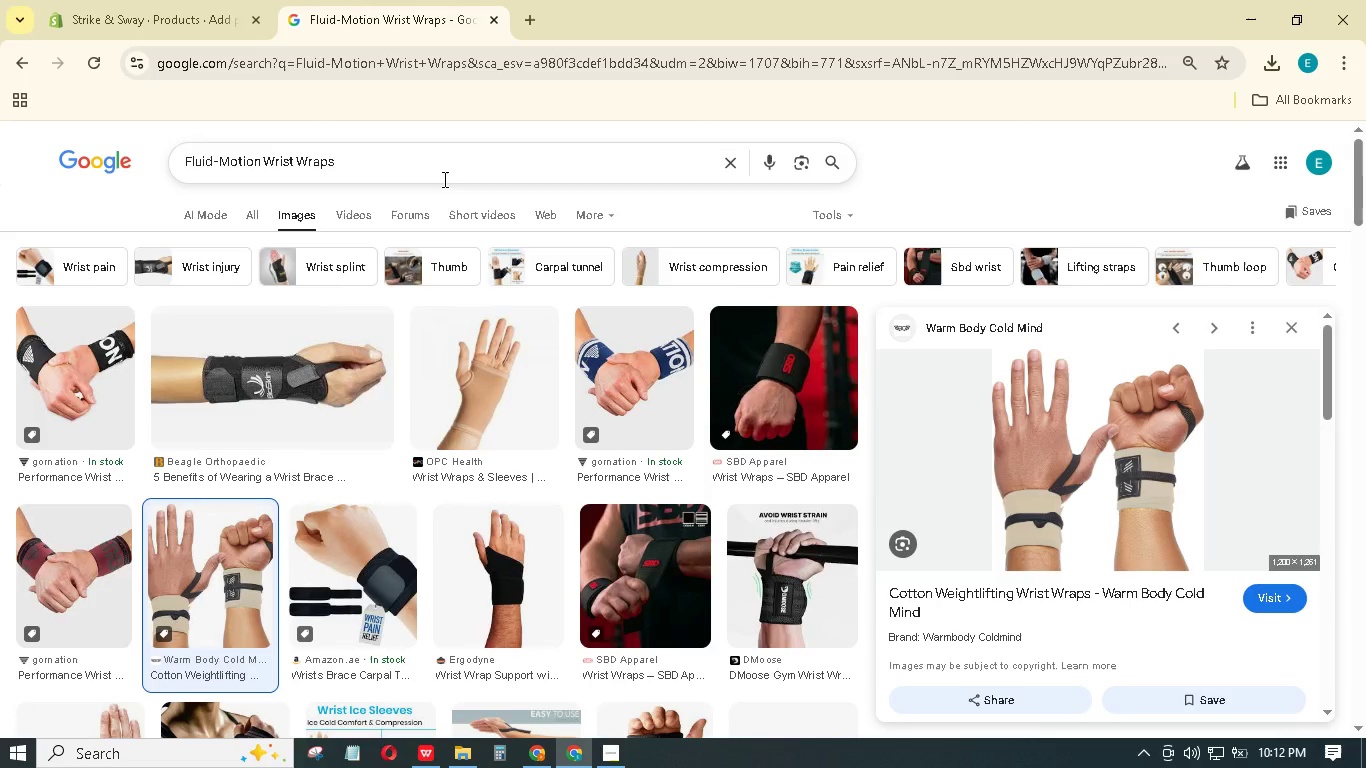 
left_click([443, 179])
 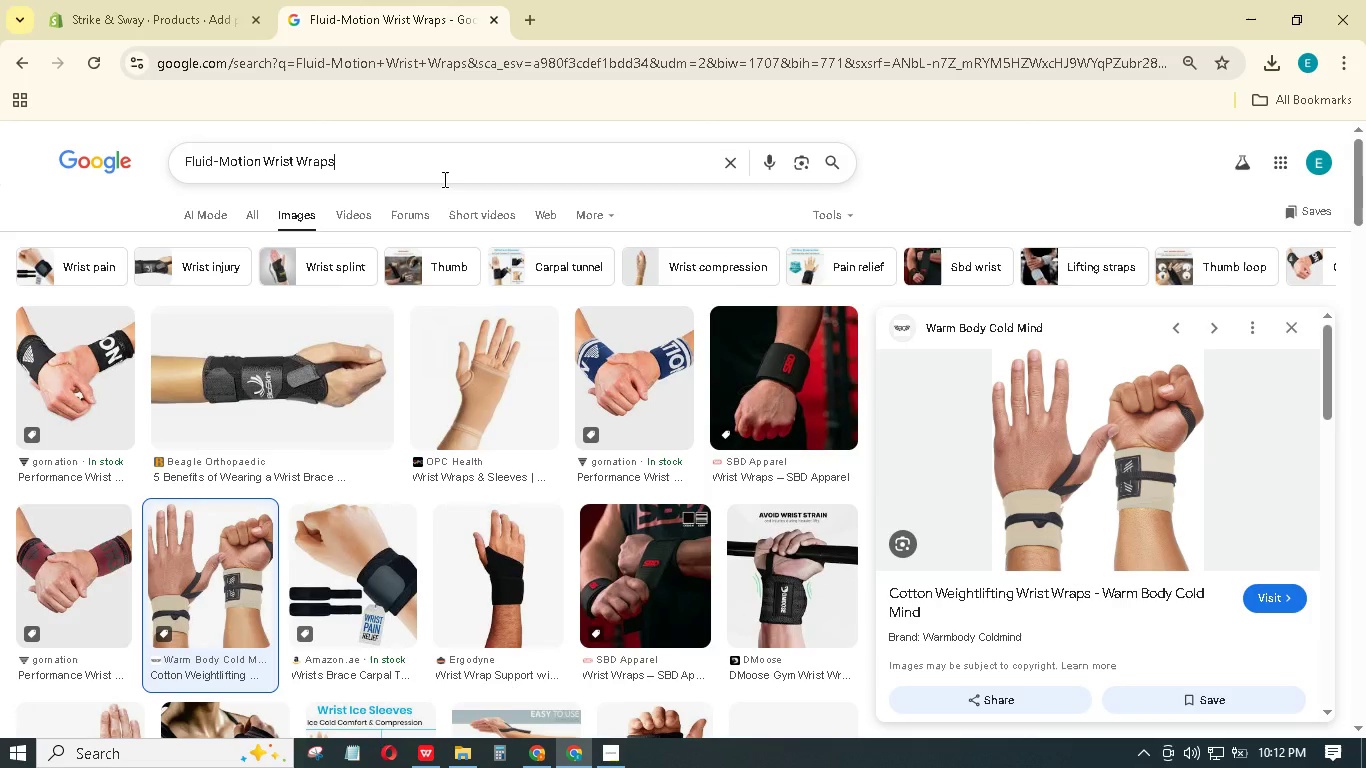 
hold_key(key=A, duration=0.38)
 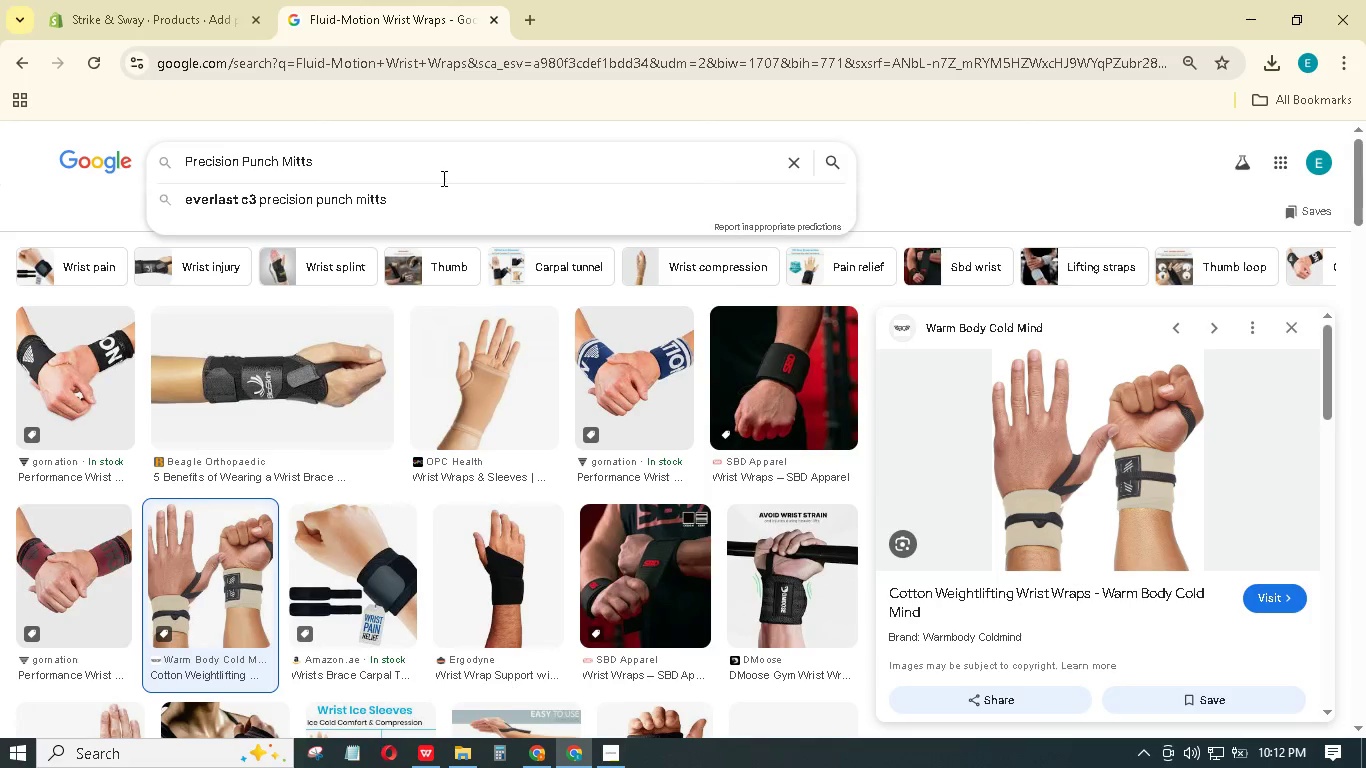 
key(Control+V)
 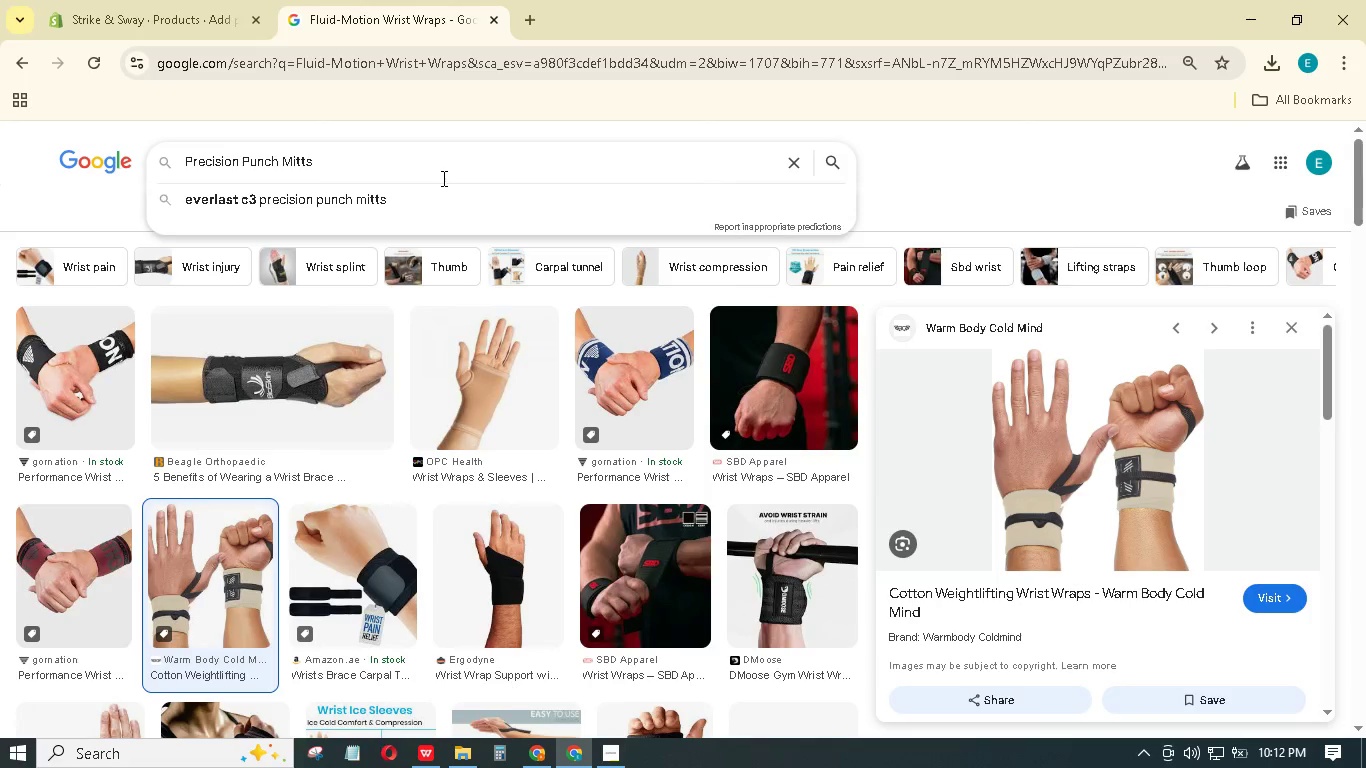 
key(Enter)
 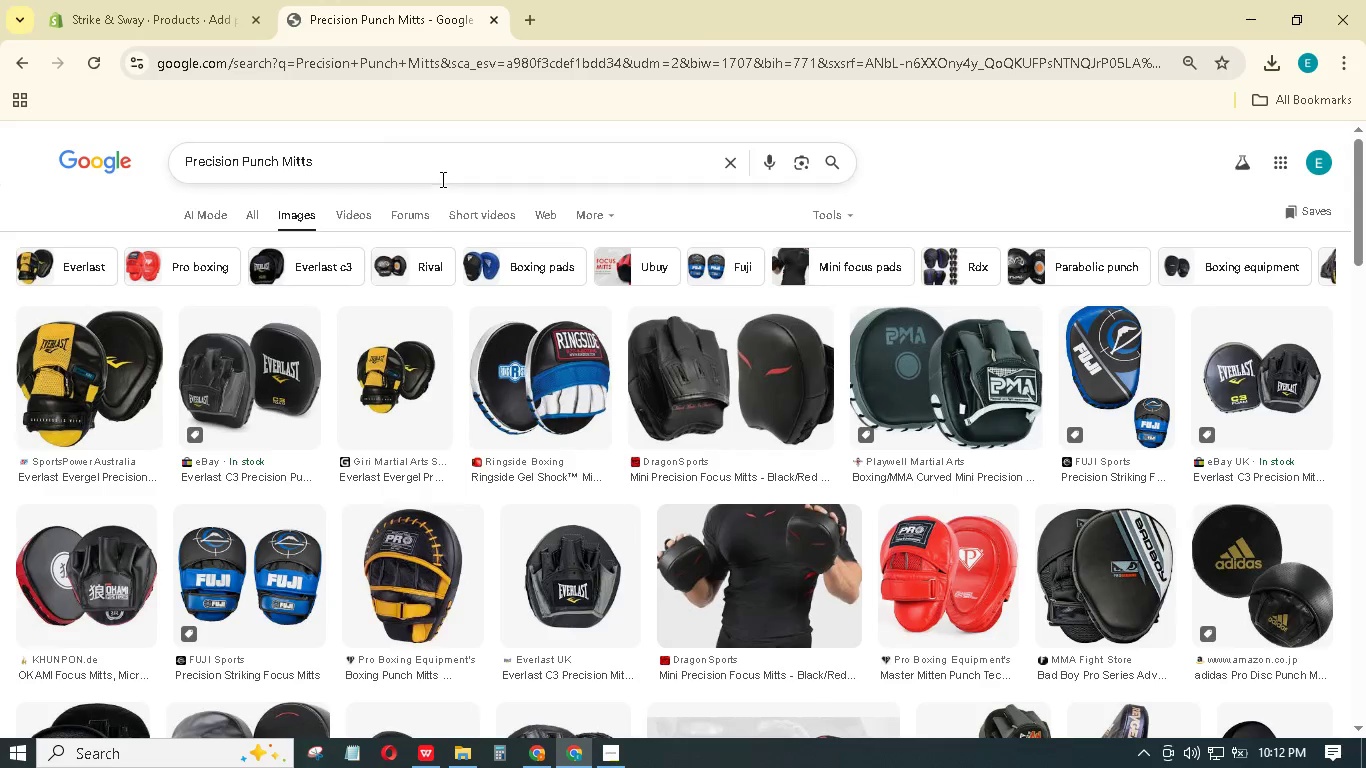 
left_click([923, 357])
 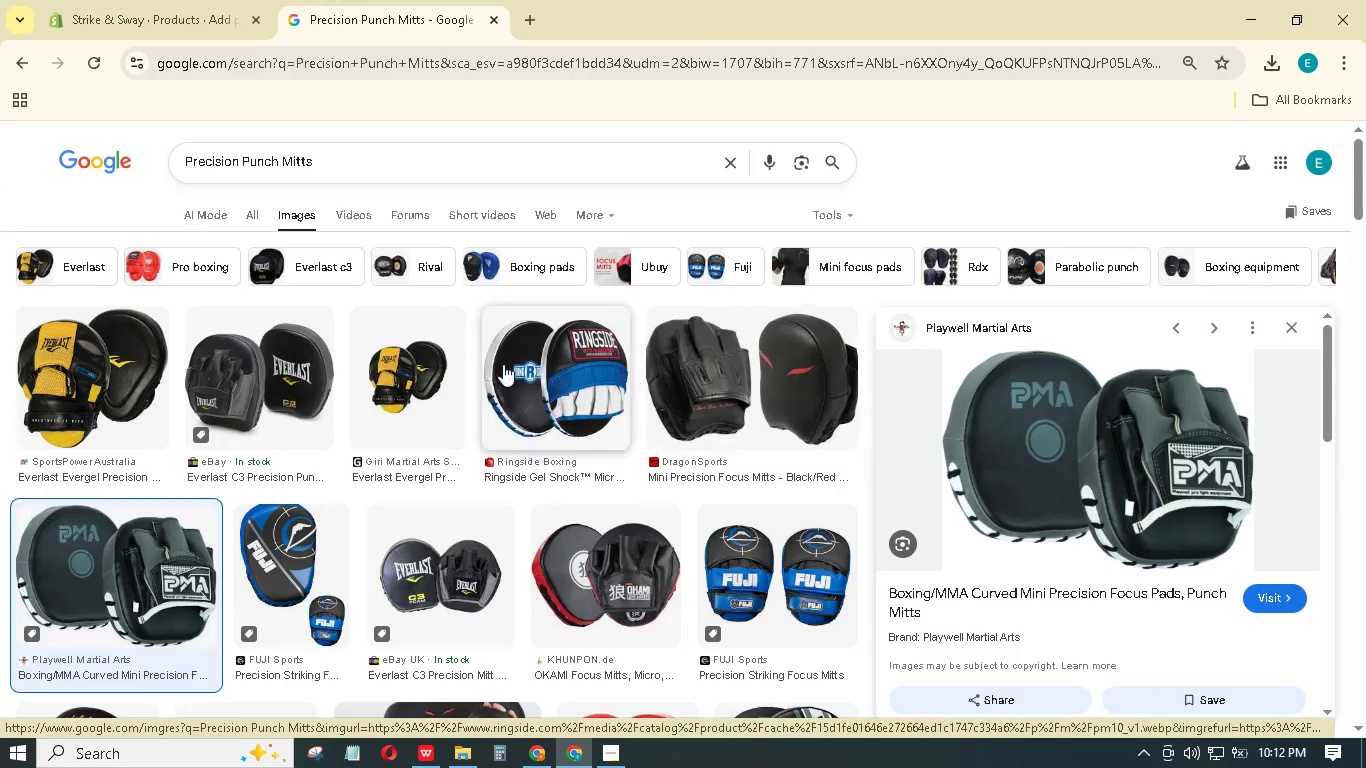 
wait(5.02)
 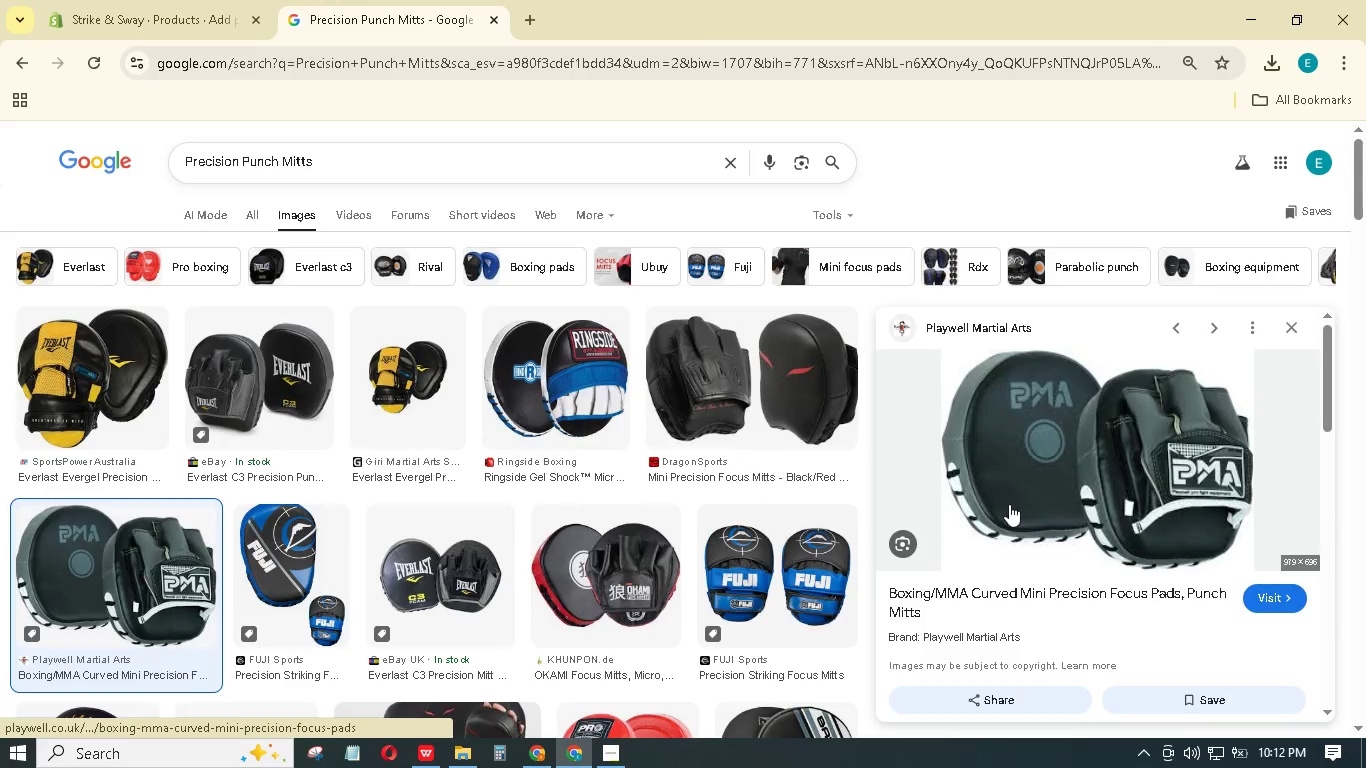 
left_click([265, 357])
 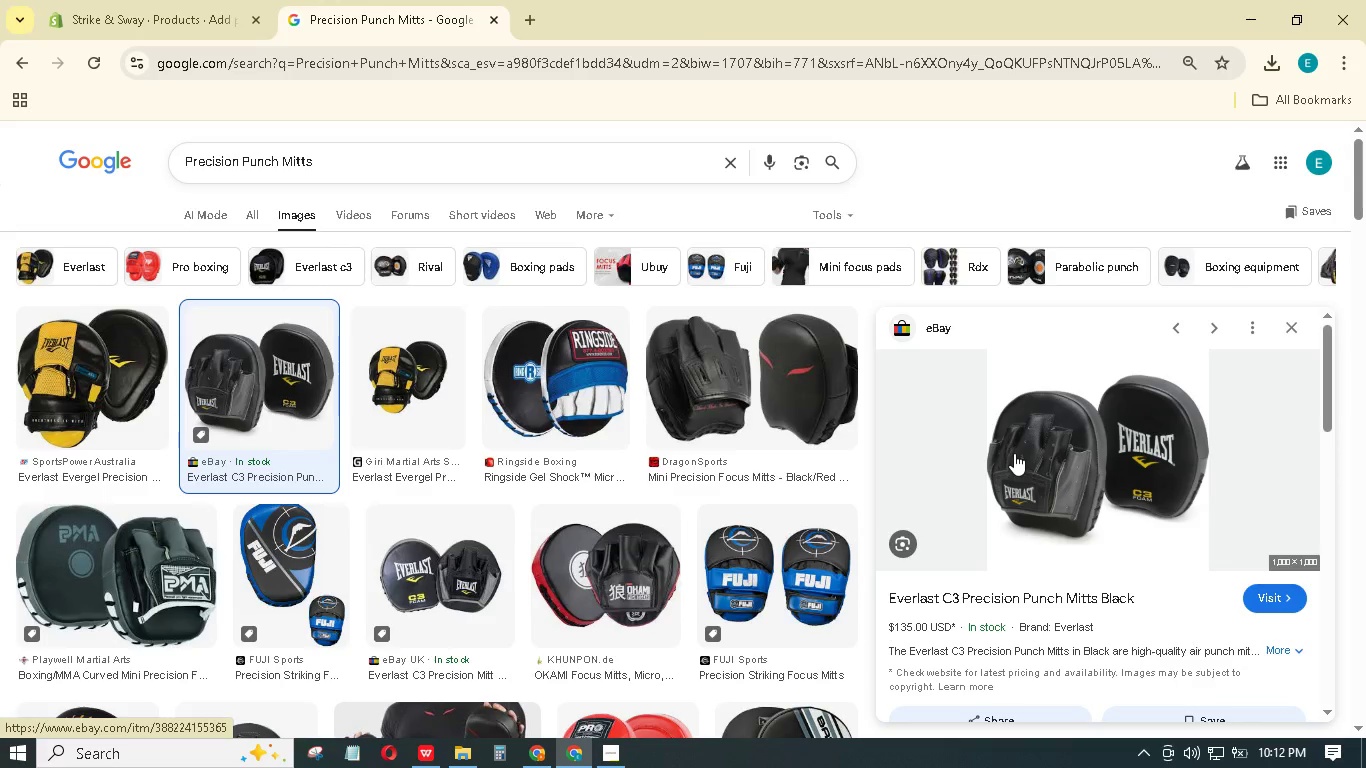 
wait(9.73)
 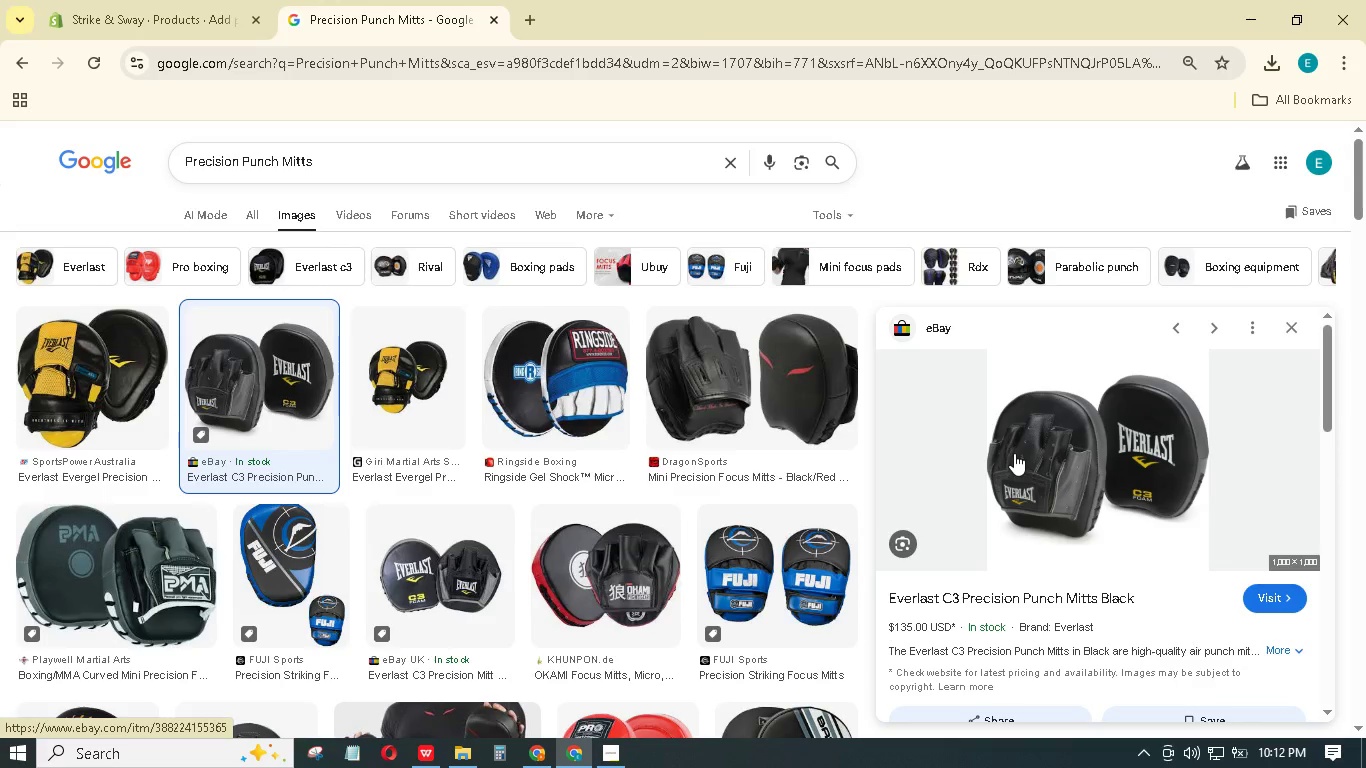 
right_click([1068, 412])
 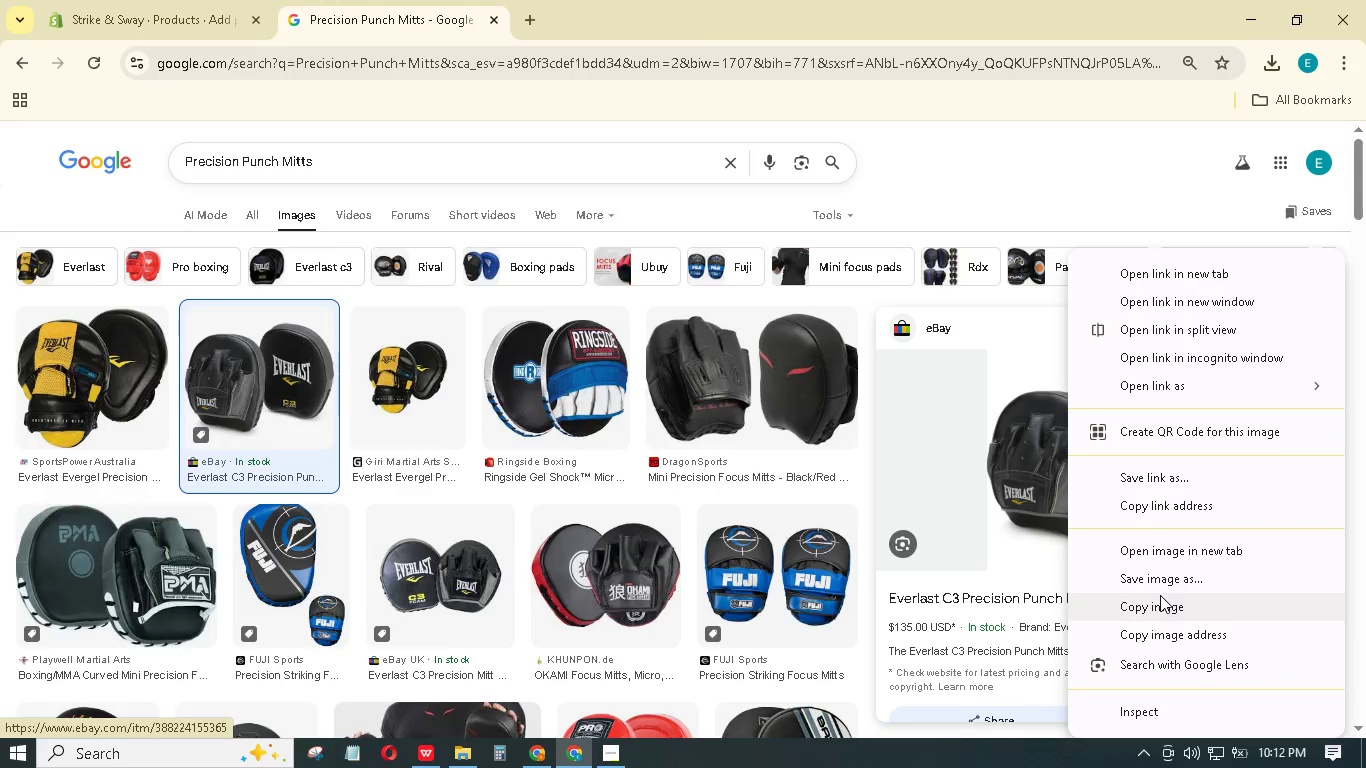 
left_click([1160, 585])
 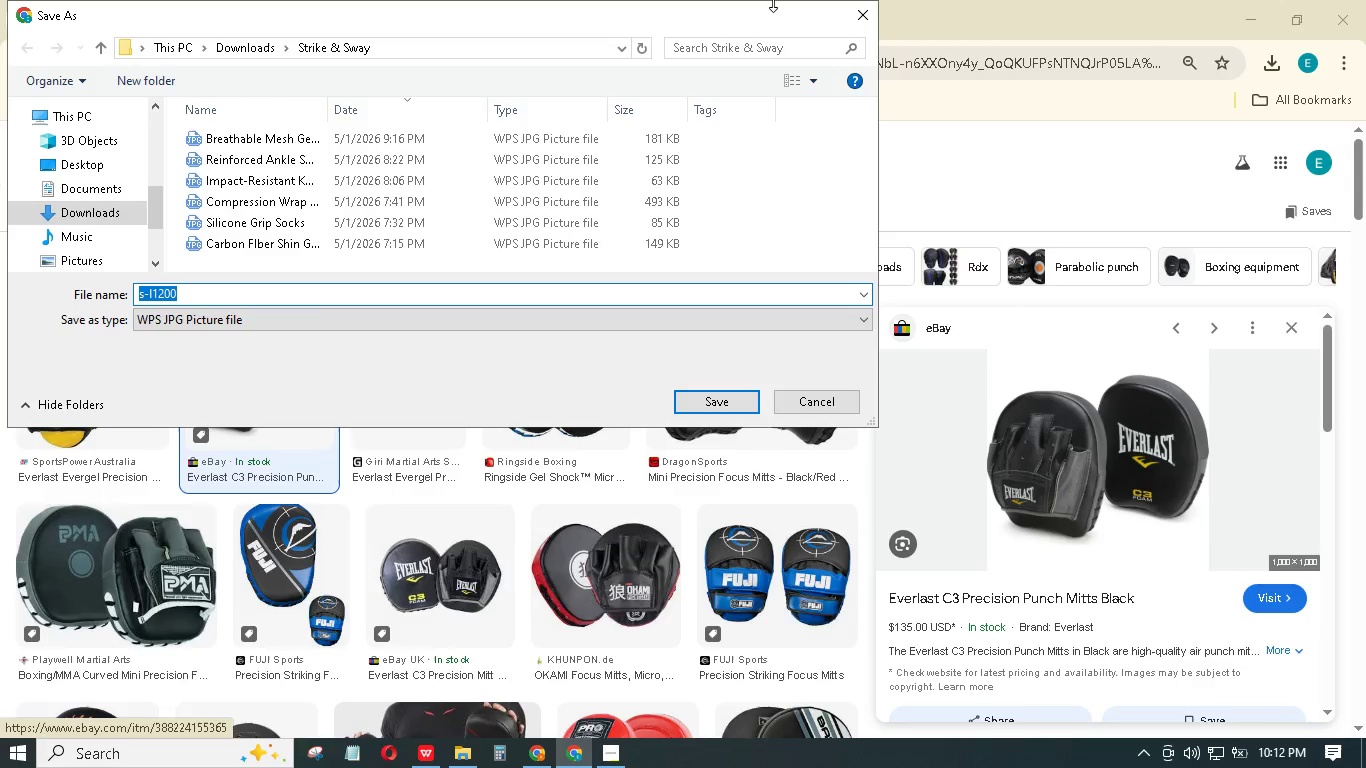 
key(Control+V)
 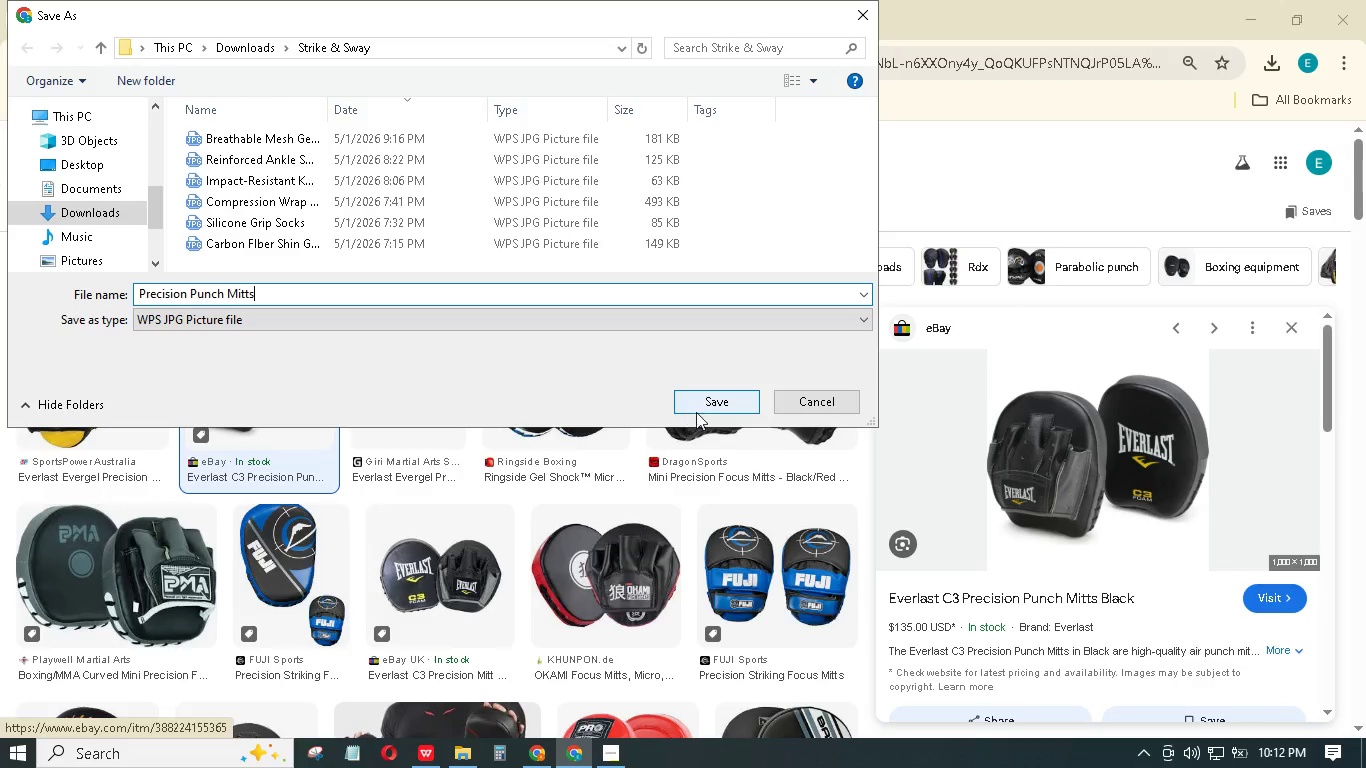 
left_click([699, 410])
 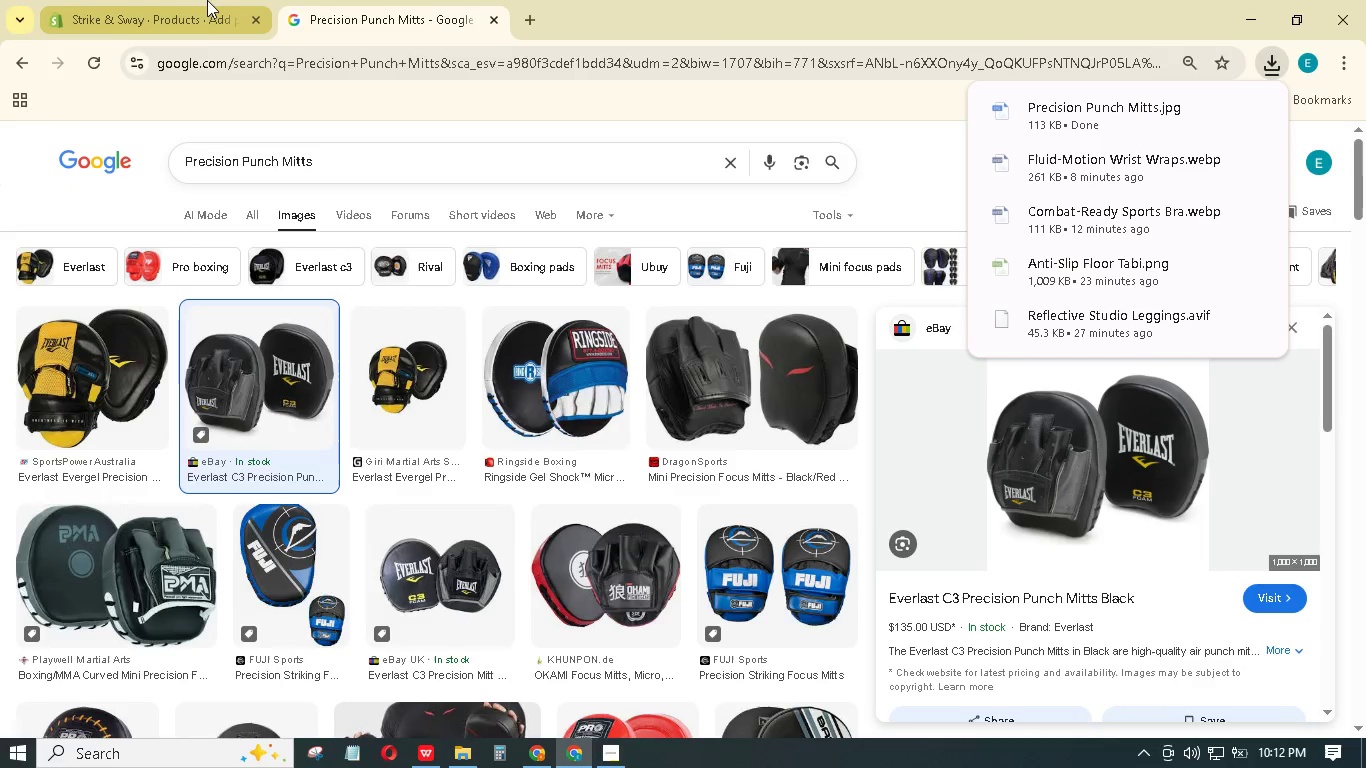 
left_click([176, 0])
 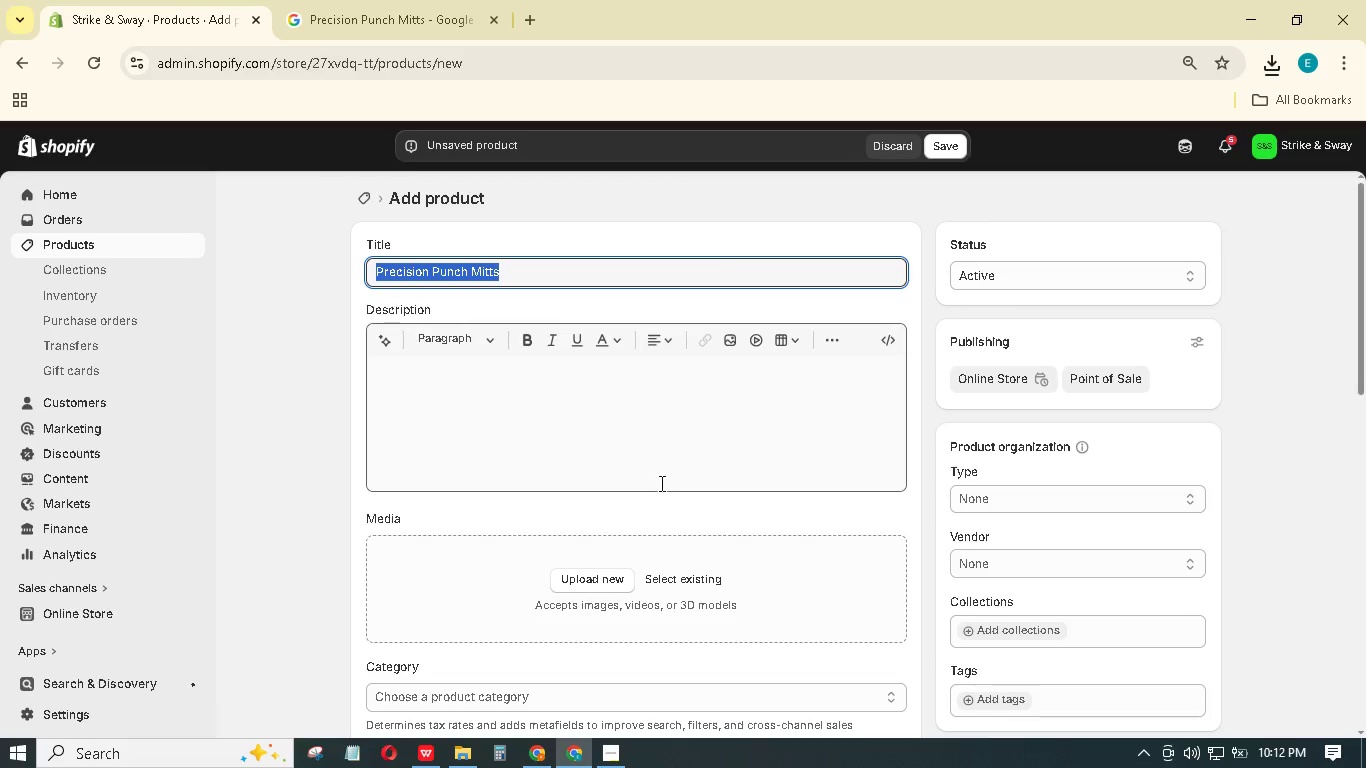 
left_click([579, 432])
 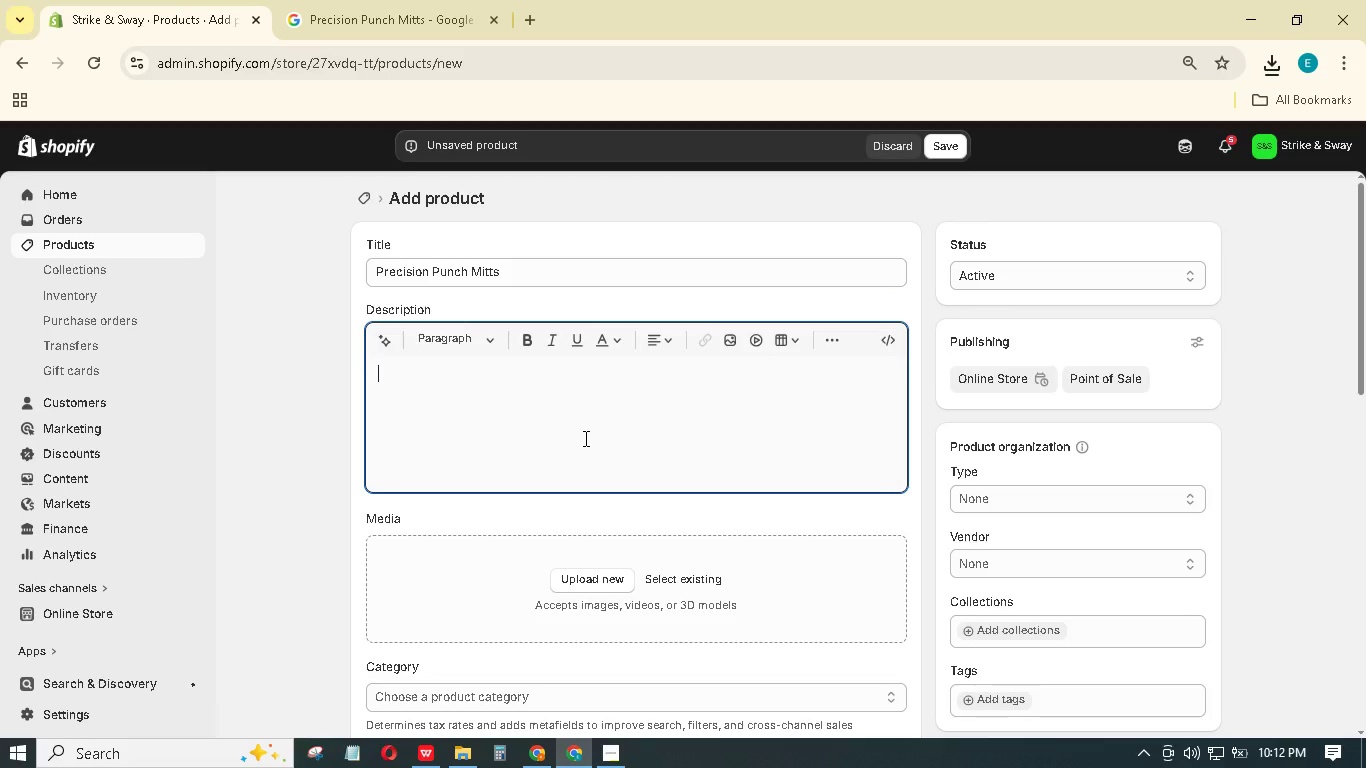 
type(Improve Accuracy and speed)
key(Backspace)
key(Backspace)
key(Backspace)
key(Backspace)
key(Backspace)
type(Speed)
 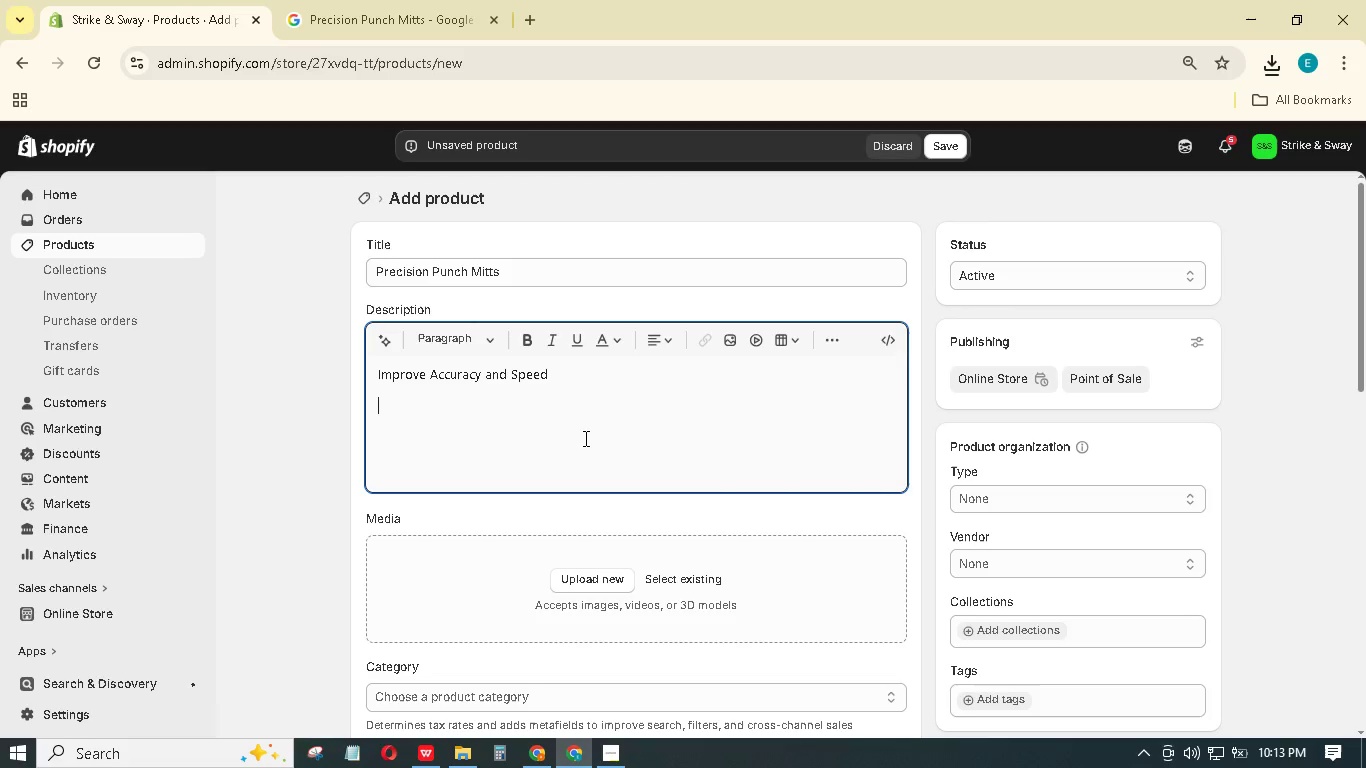 
 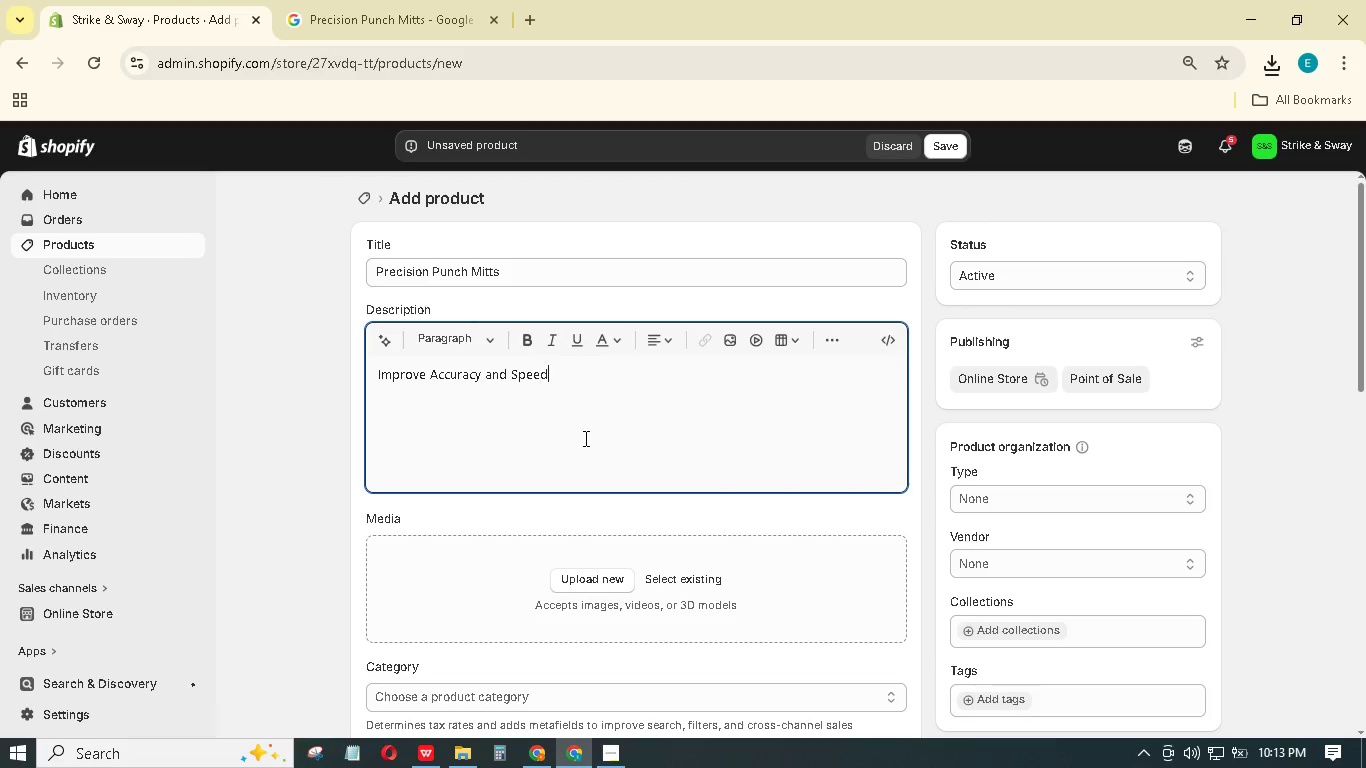 
key(Enter)
 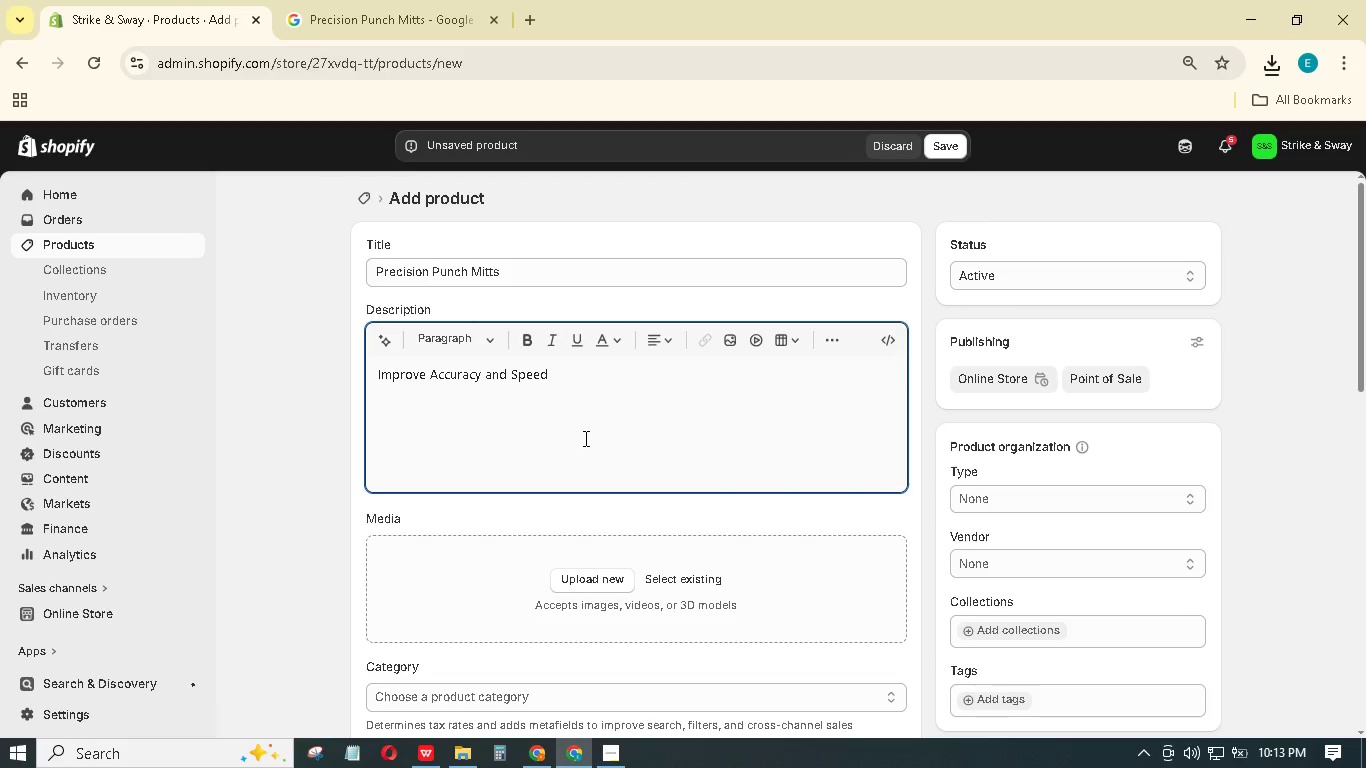 
type(These curved mitts allow trainers to give instant feedbck on punch i)
key(Backspace)
type(trajectory and power.)
 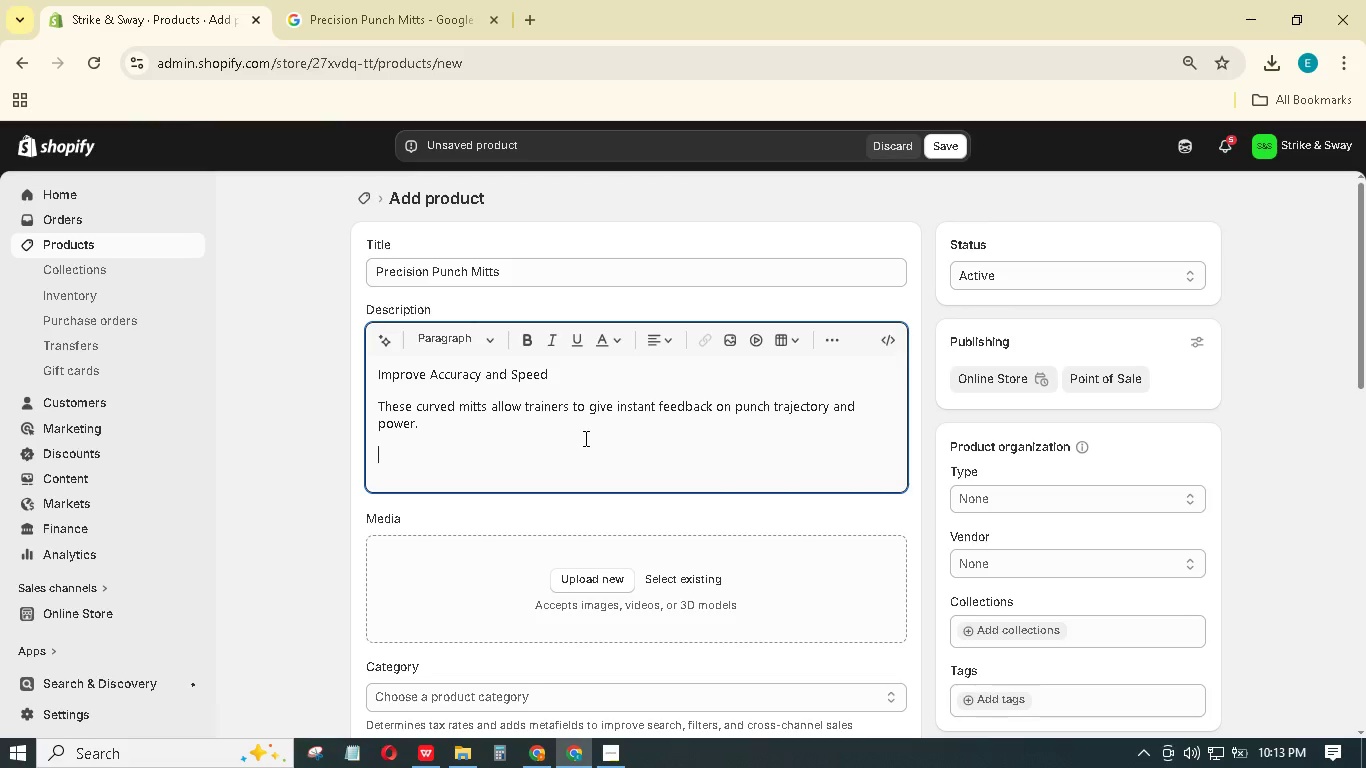 
key(Enter)
 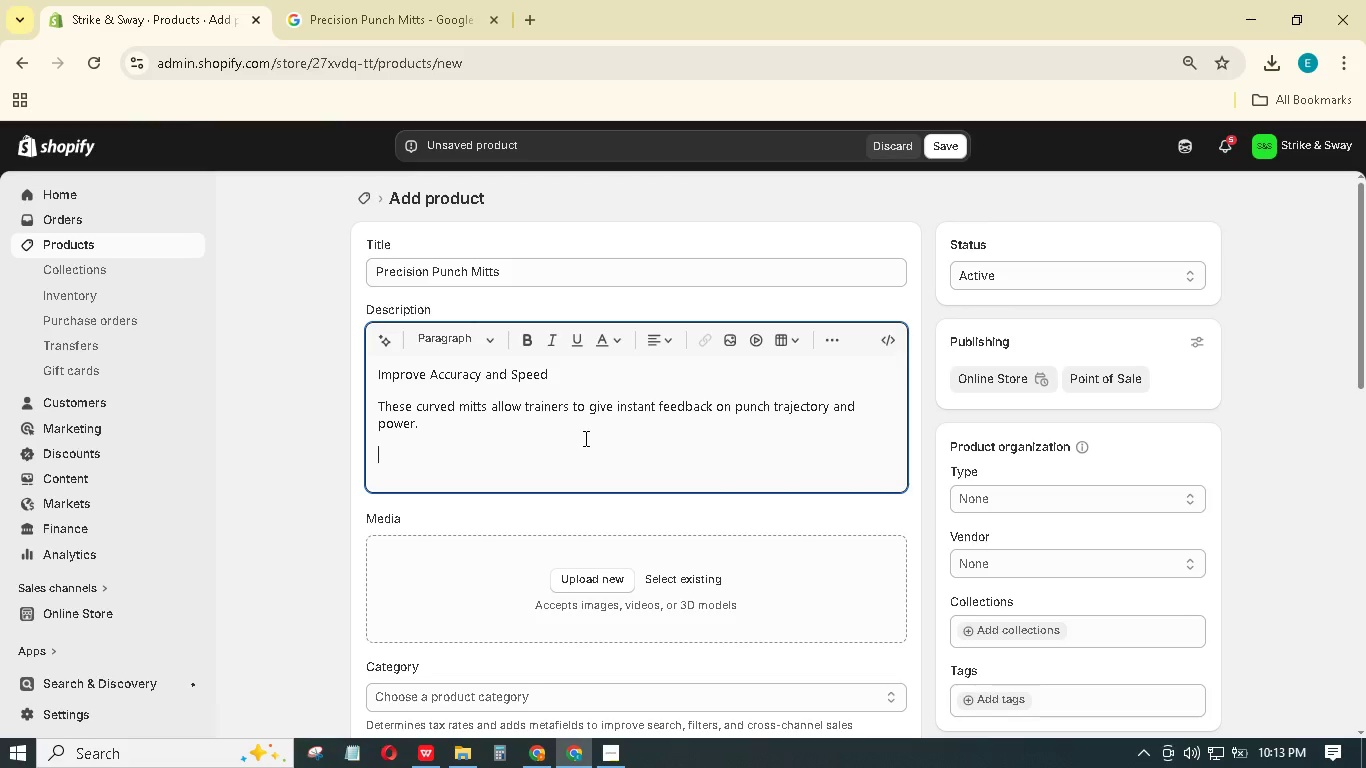 
type(Why studios need multiple pairs:)
 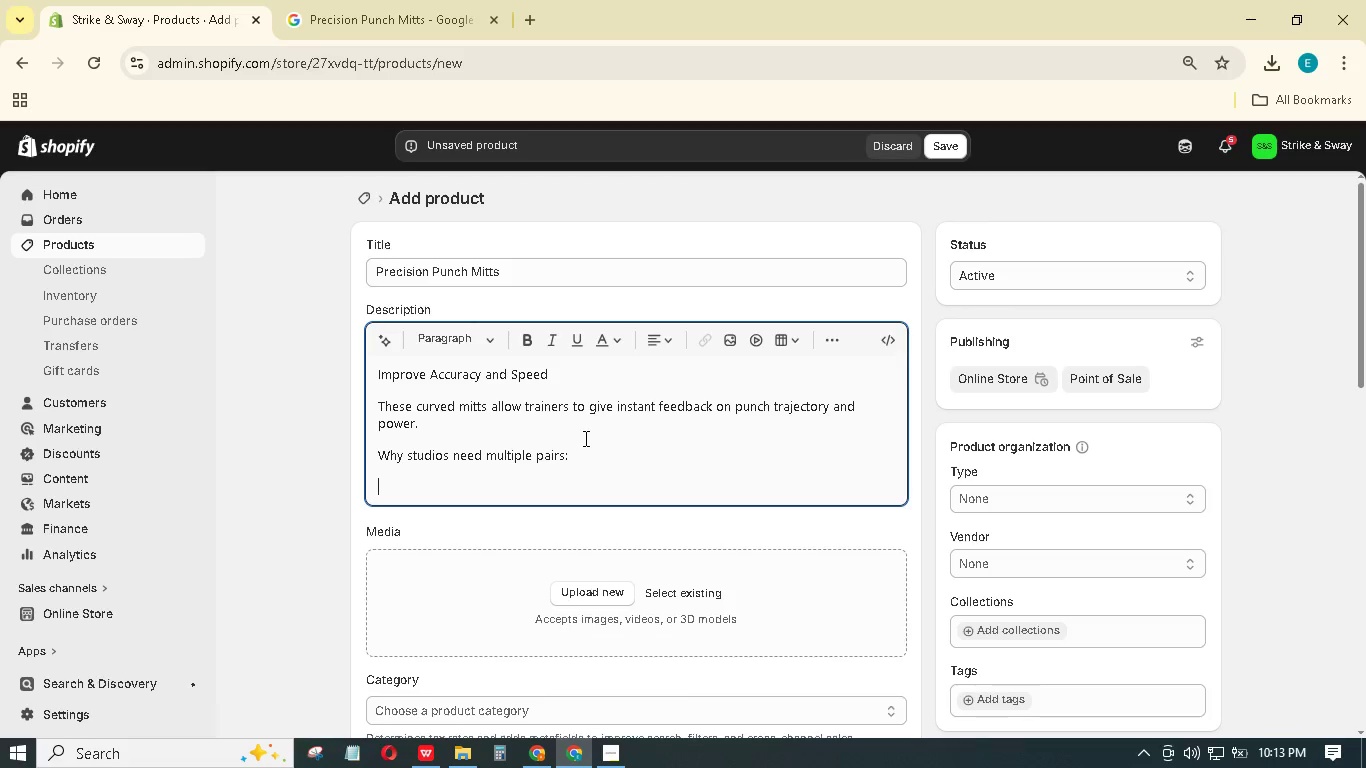 
key(Enter)
 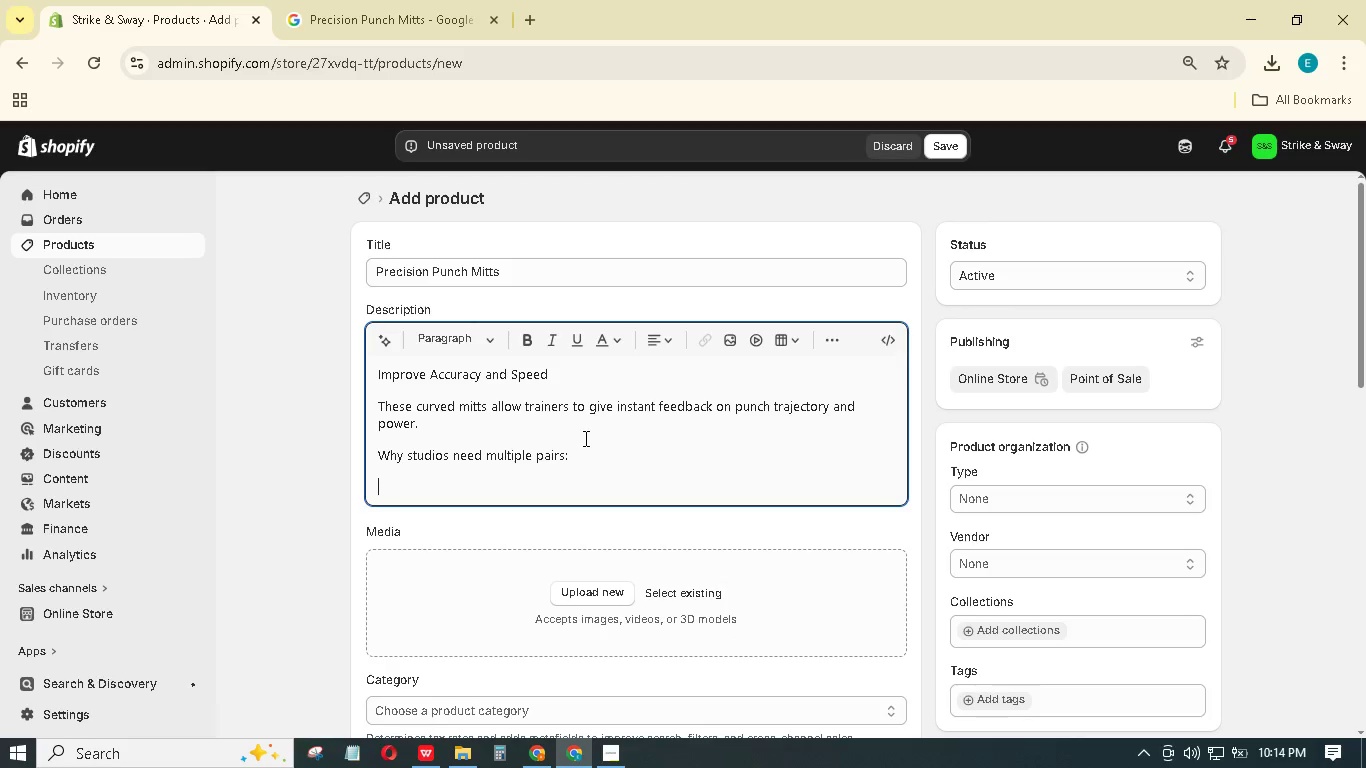 
type(Reinforced synthetic pairs)
key(Backspace)
key(Backspace)
key(Backspace)
key(Backspace)
key(Backspace)
type(leather - Withstands thousands of)
 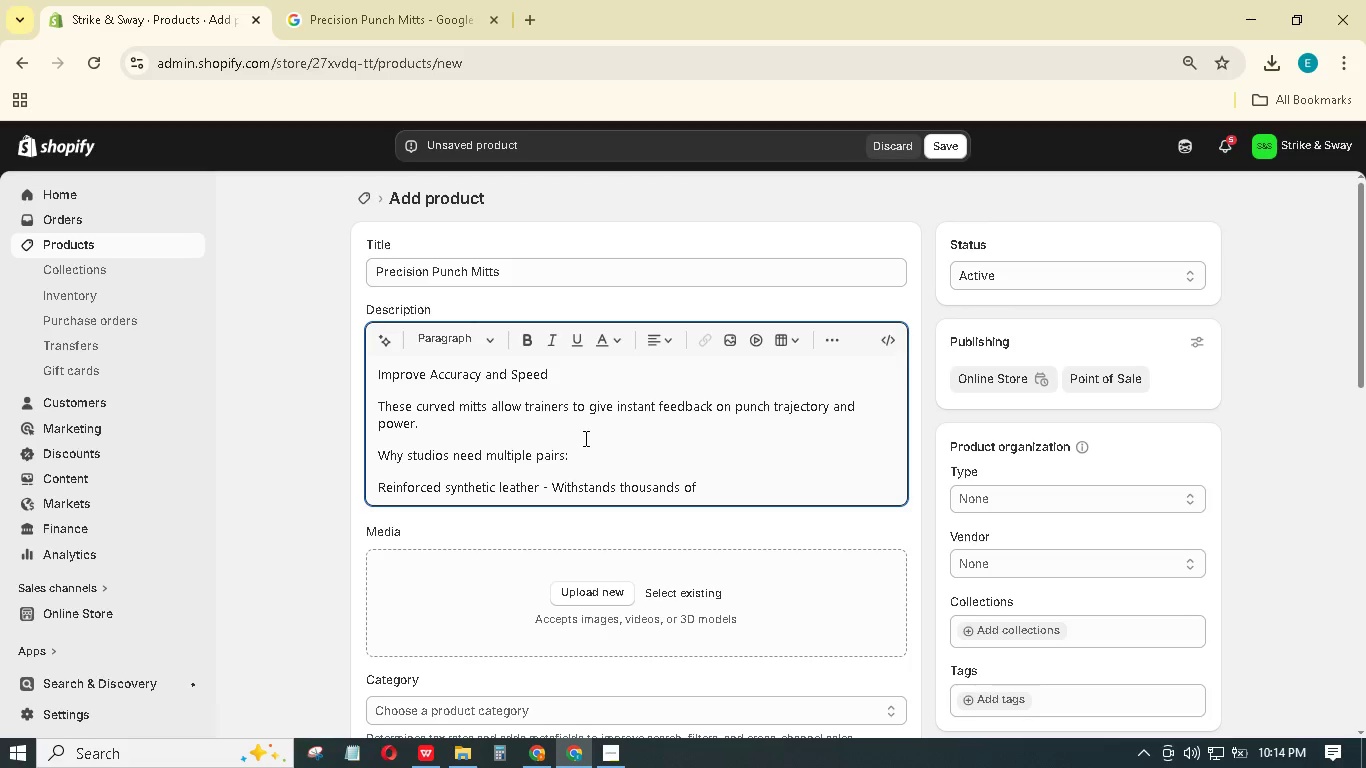 
type( strikes.)
 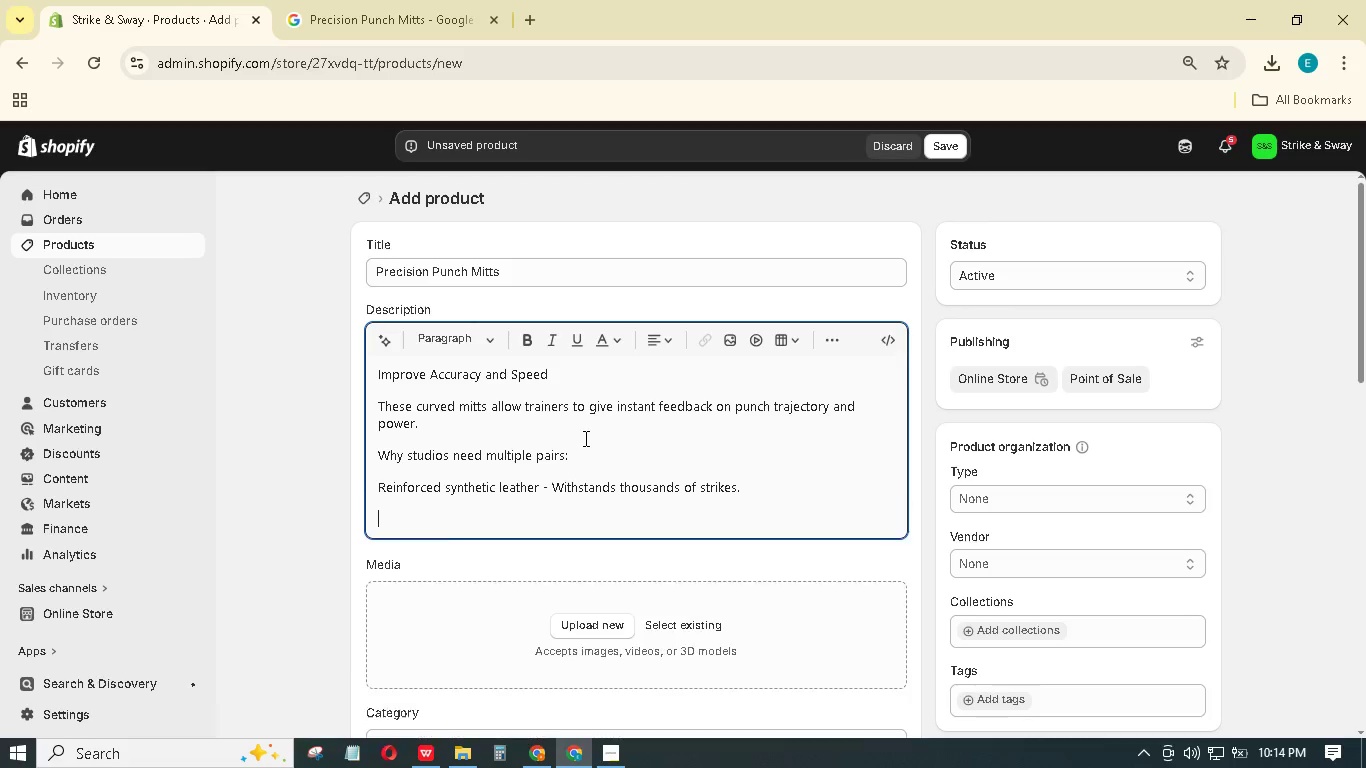 
key(Enter)
 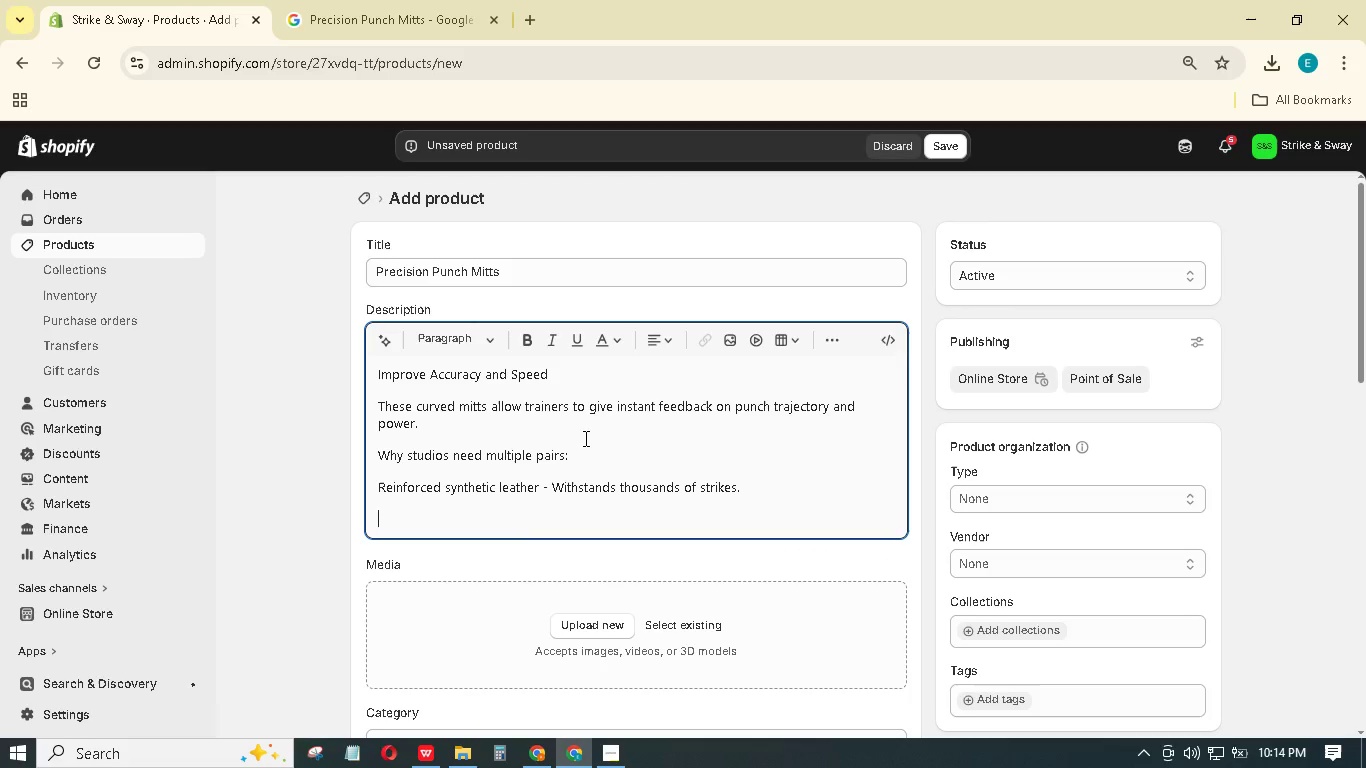 
type(Foam padding - Cushions impact for the holder.)
 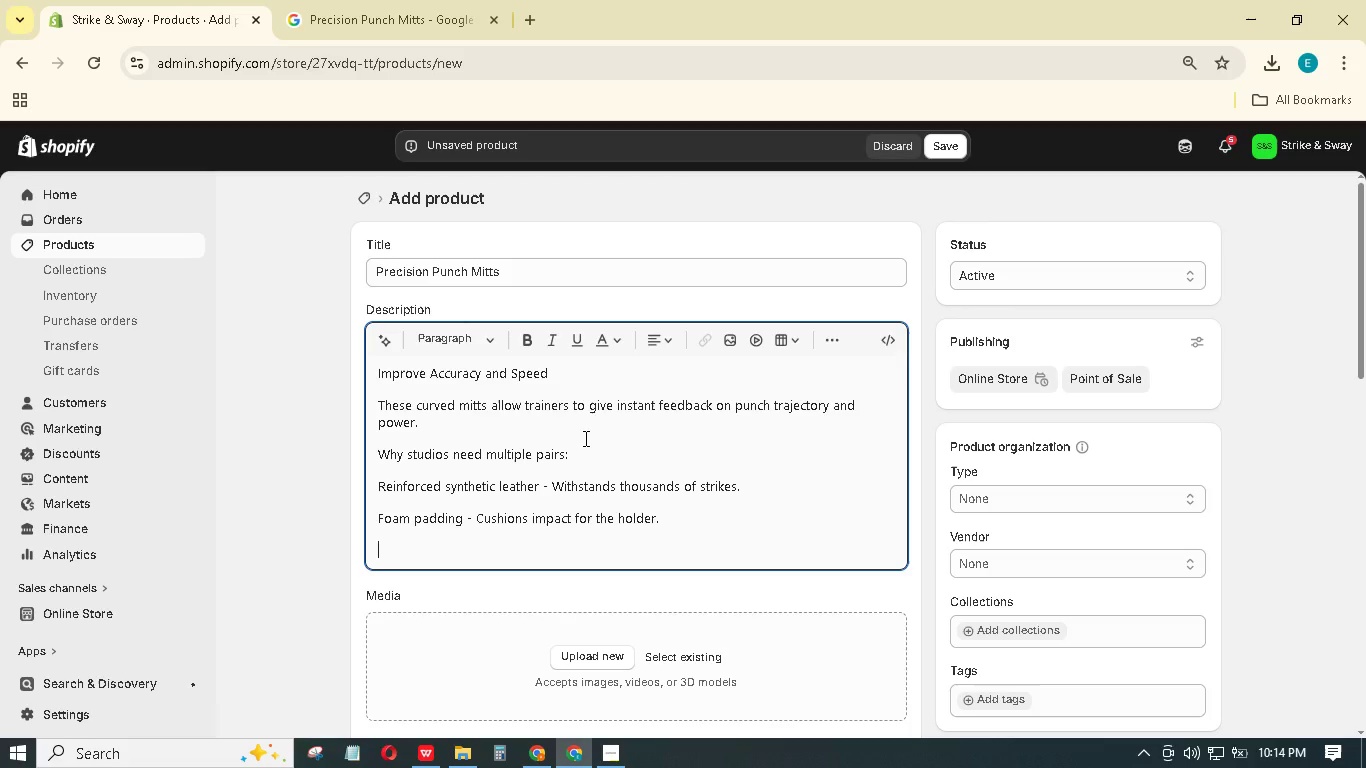 
 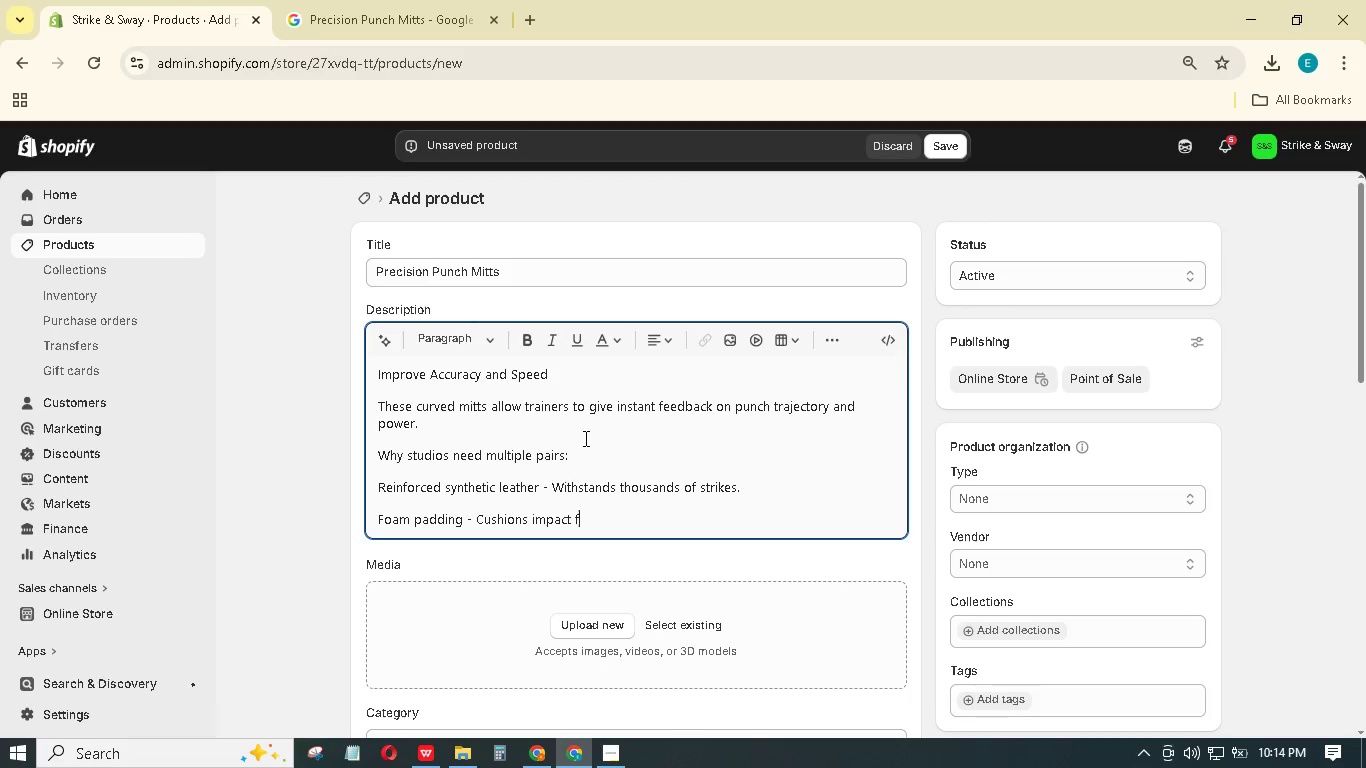 
key(Enter)
 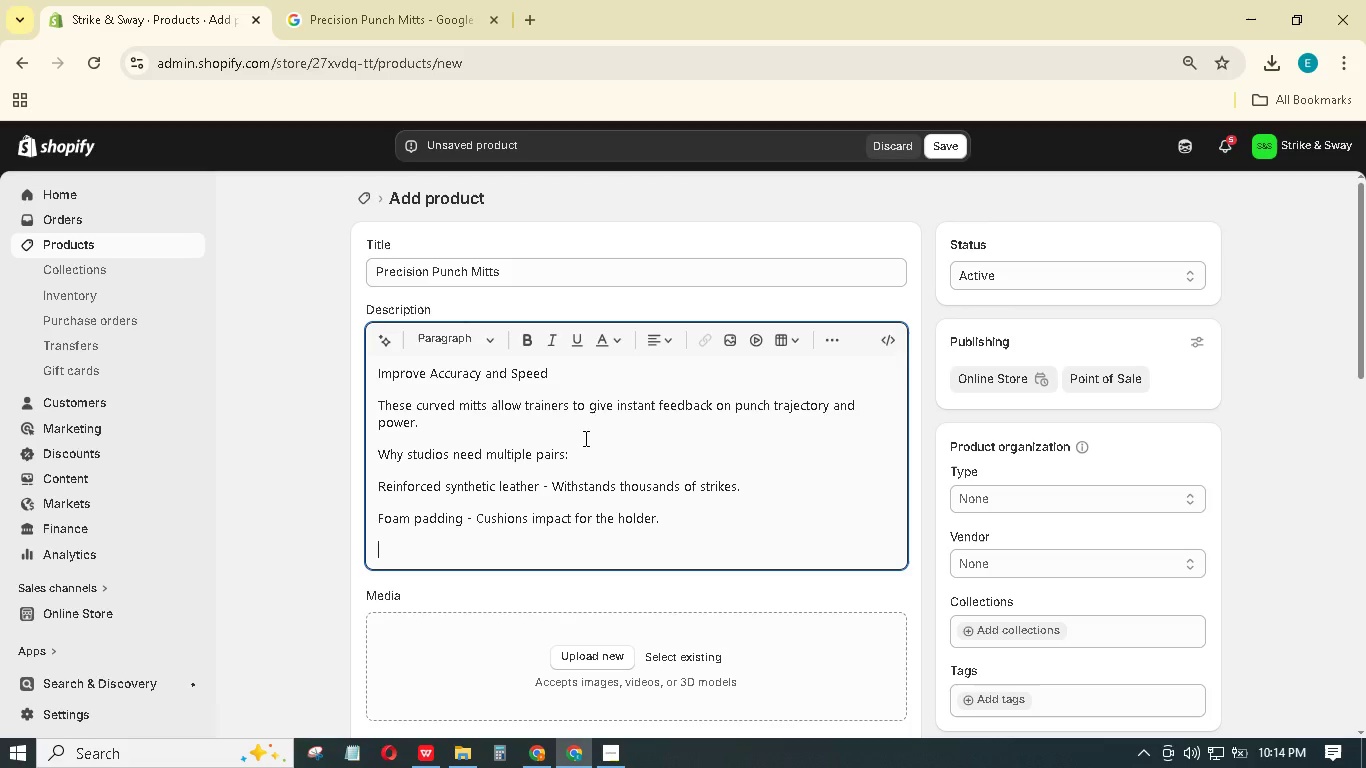 
type(Ventilated palm - Reduces sweat.)
 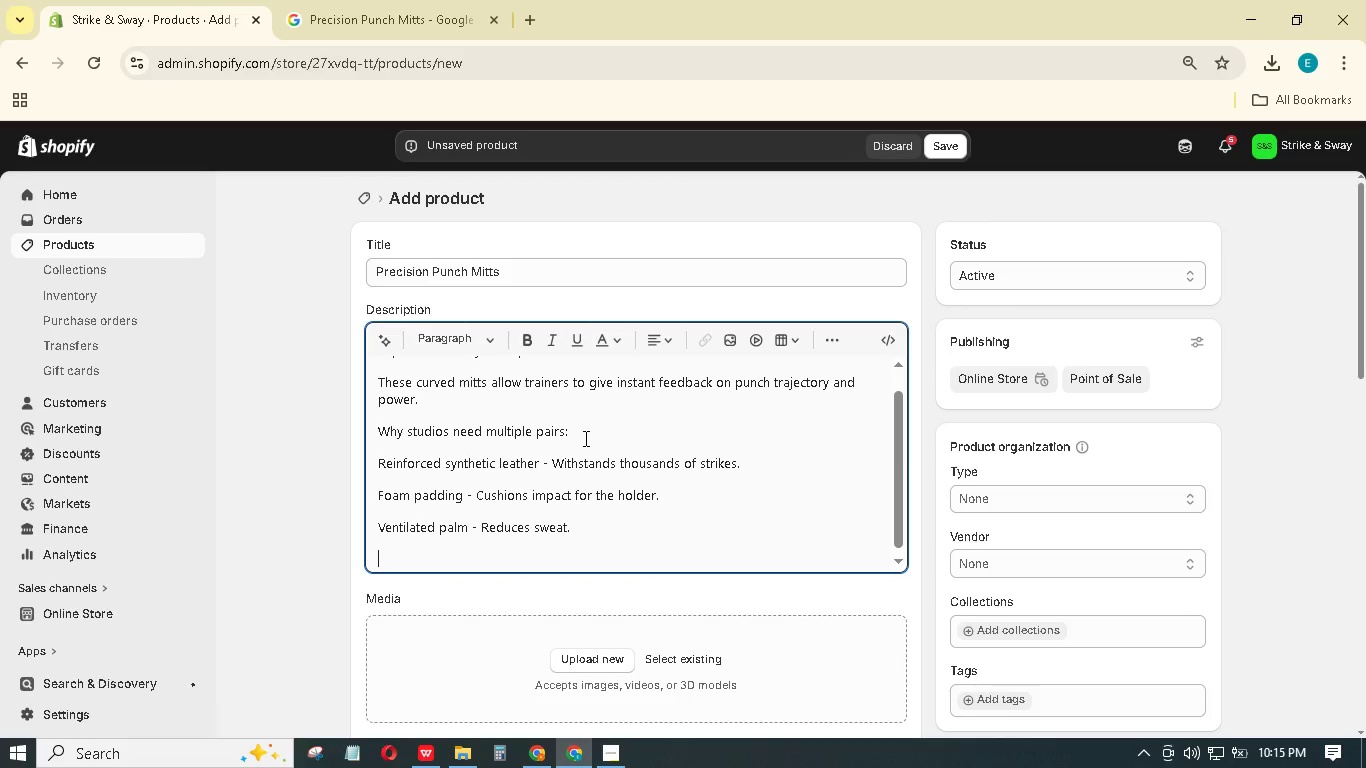 
 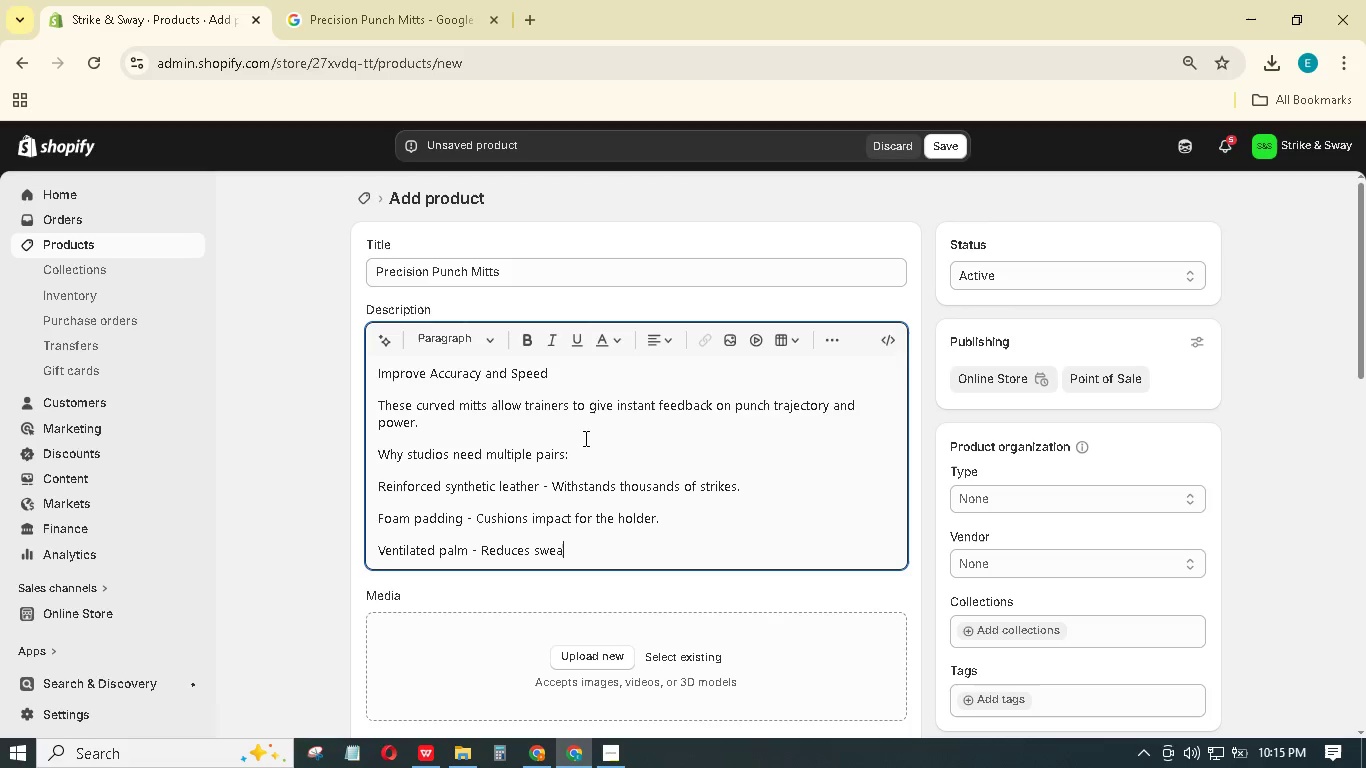 
key(Enter)
 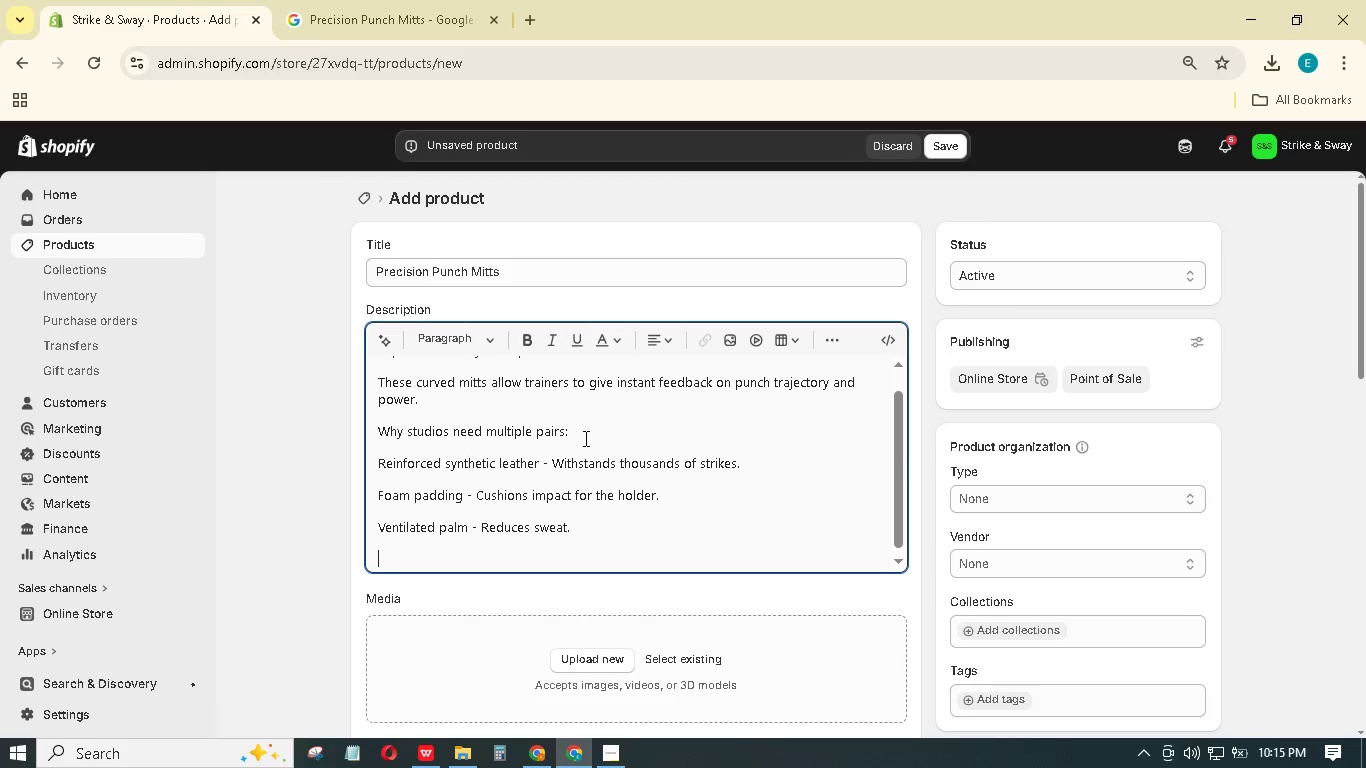 
type(Bulk eligible - Outfit )
 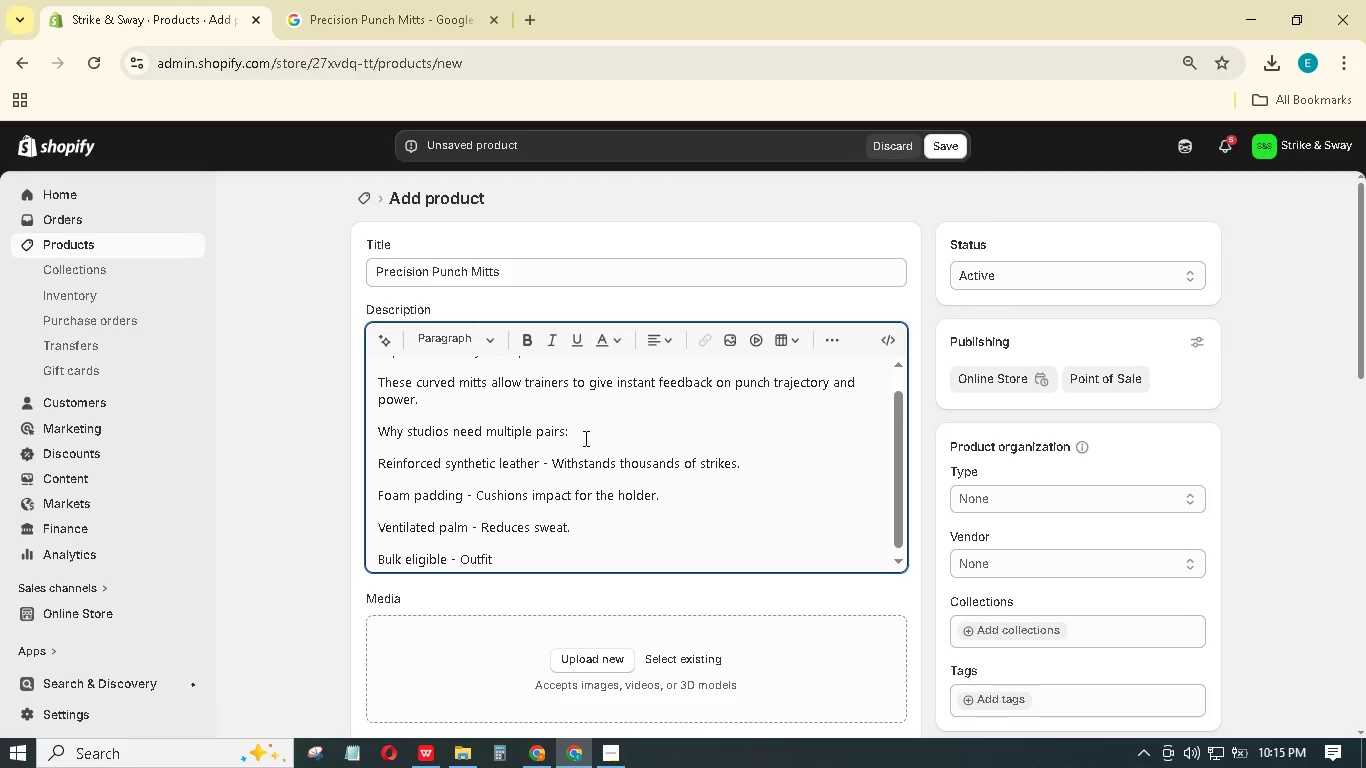 
type(all your trainers.)
 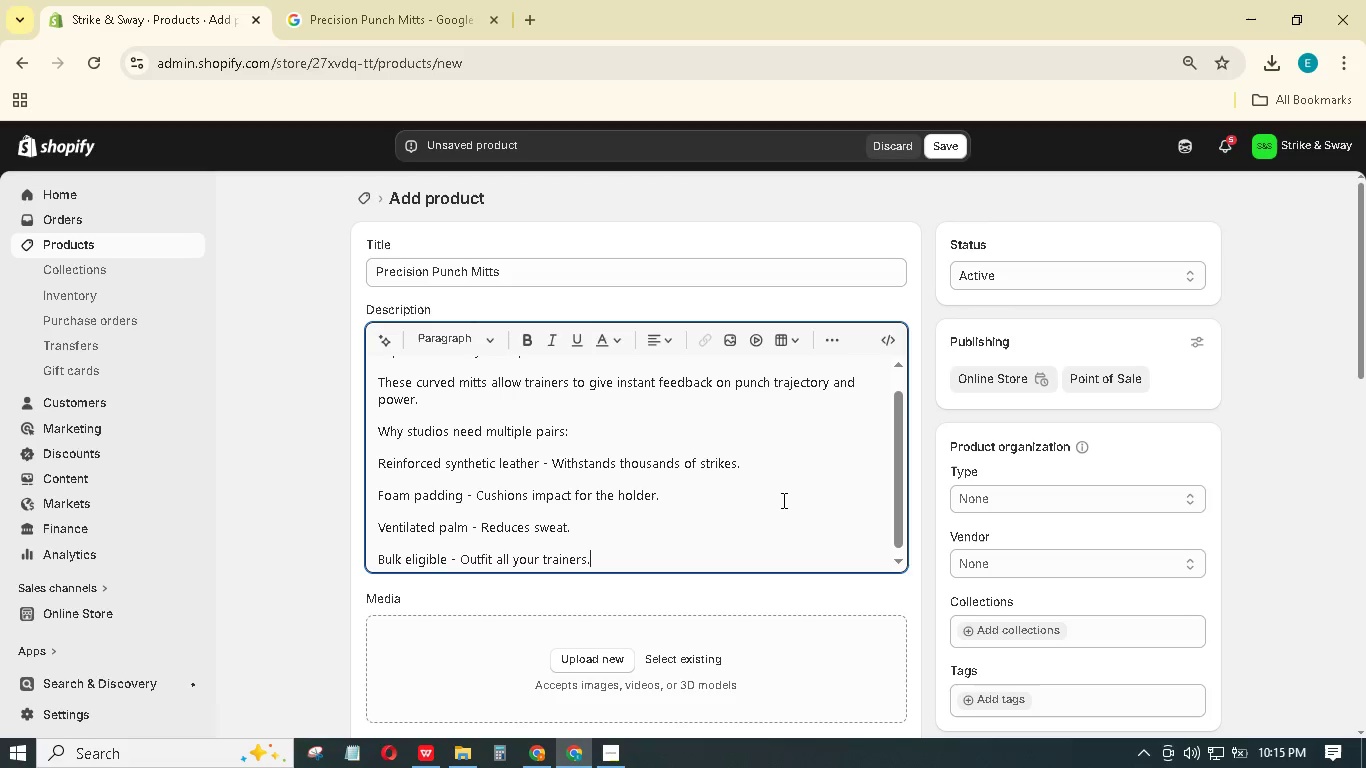 
left_click_drag(start_coordinate=[599, 560], to_coordinate=[378, 454])
 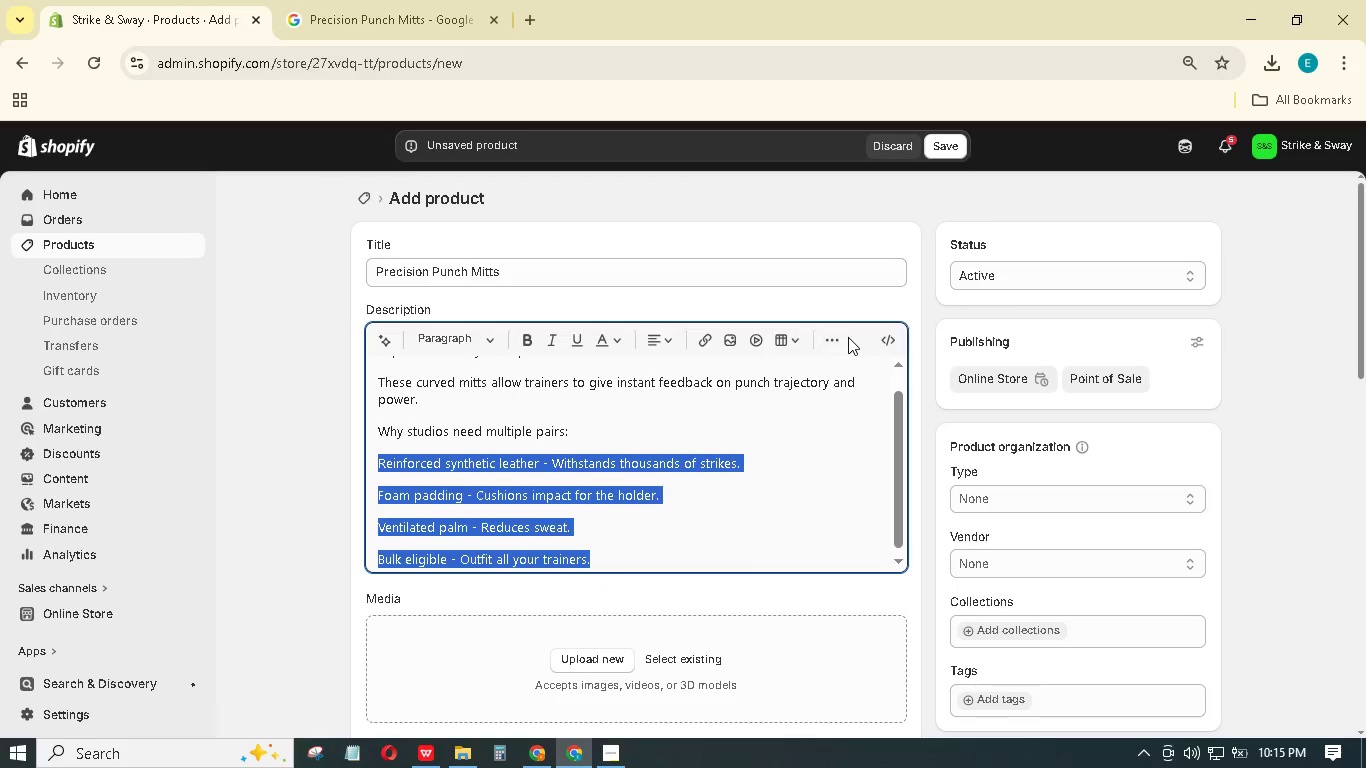 
double_click([836, 341])
 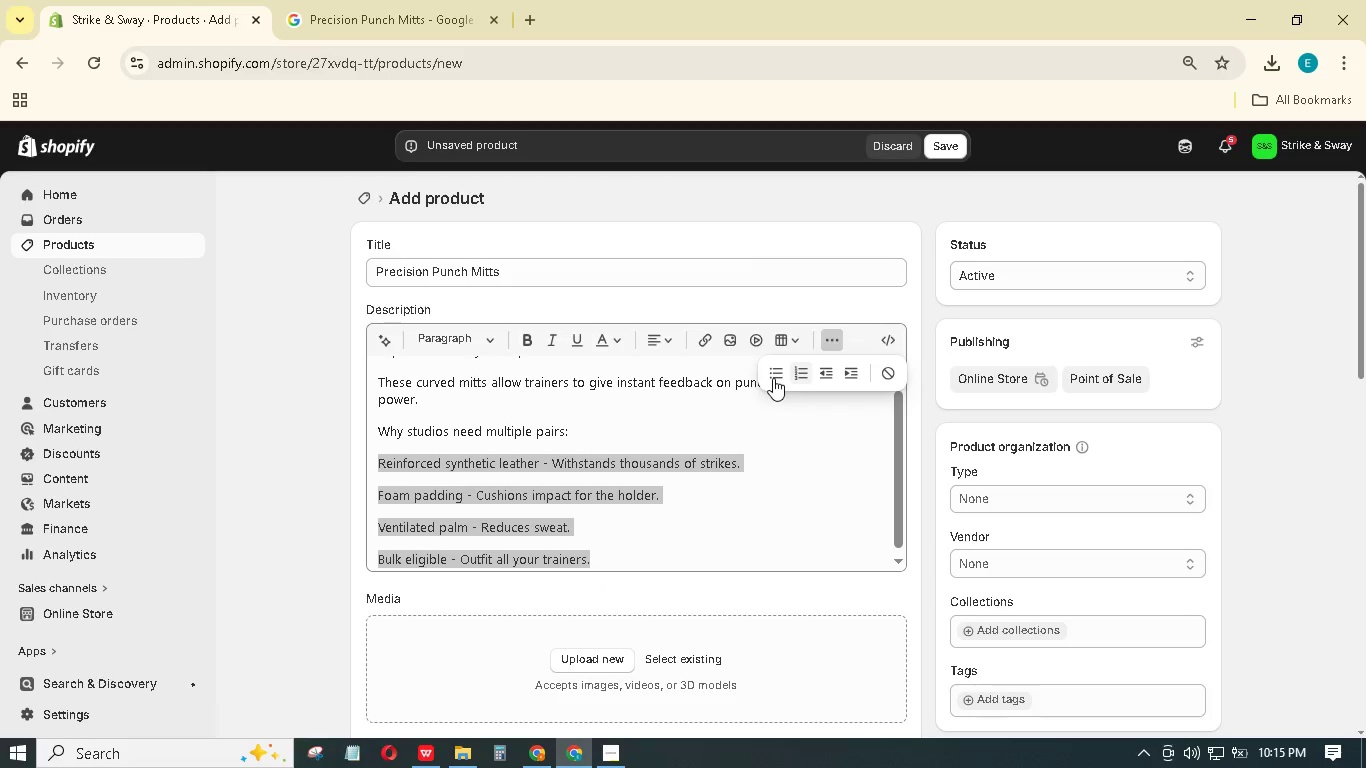 
left_click([771, 377])
 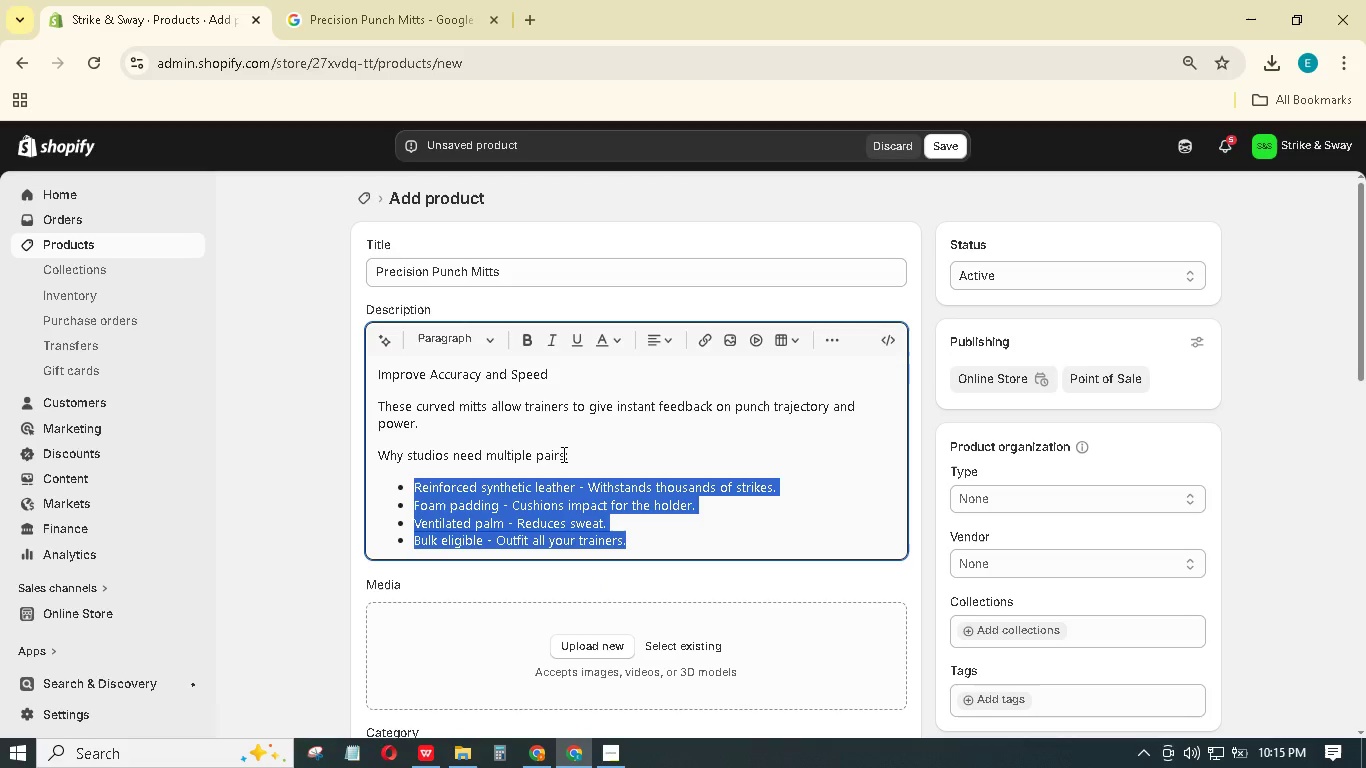 
left_click_drag(start_coordinate=[562, 454], to_coordinate=[380, 452])
 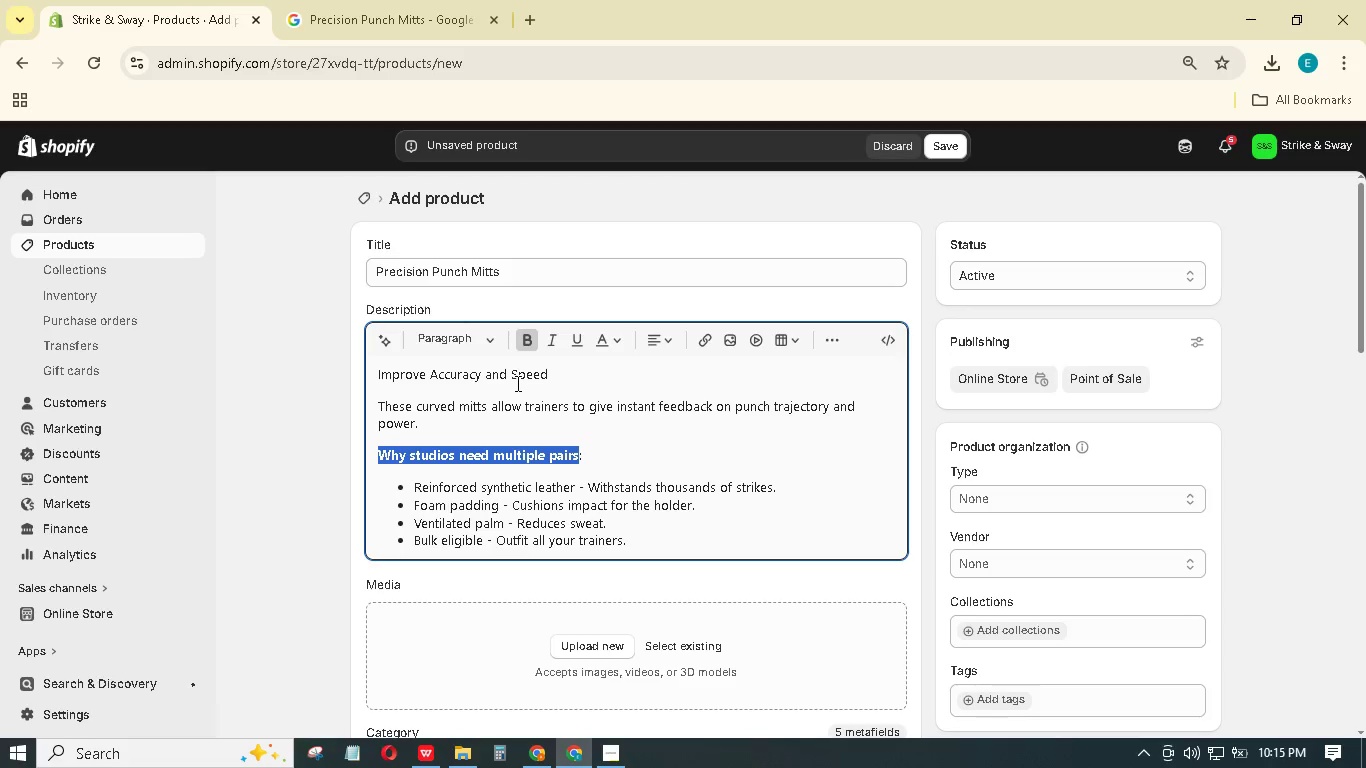 
left_click_drag(start_coordinate=[554, 380], to_coordinate=[372, 381])
 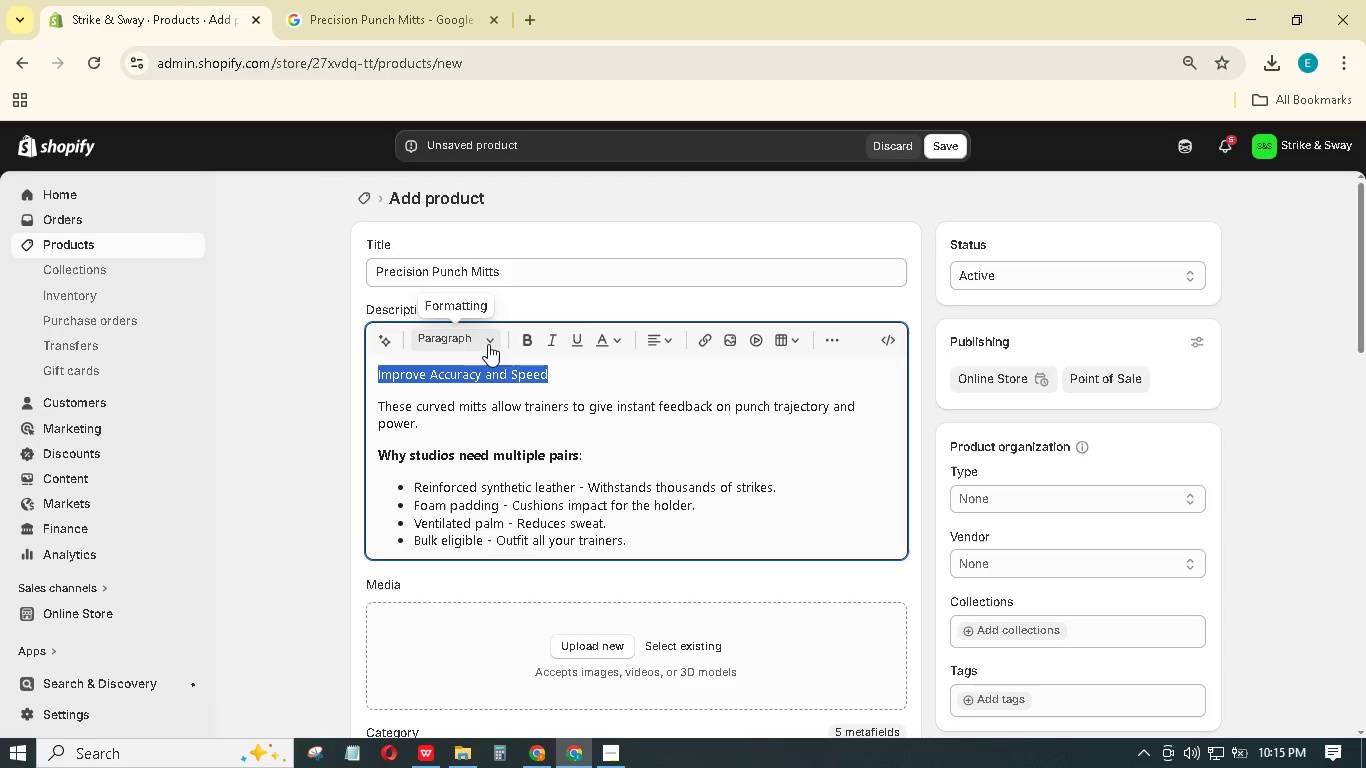 
left_click([492, 340])
 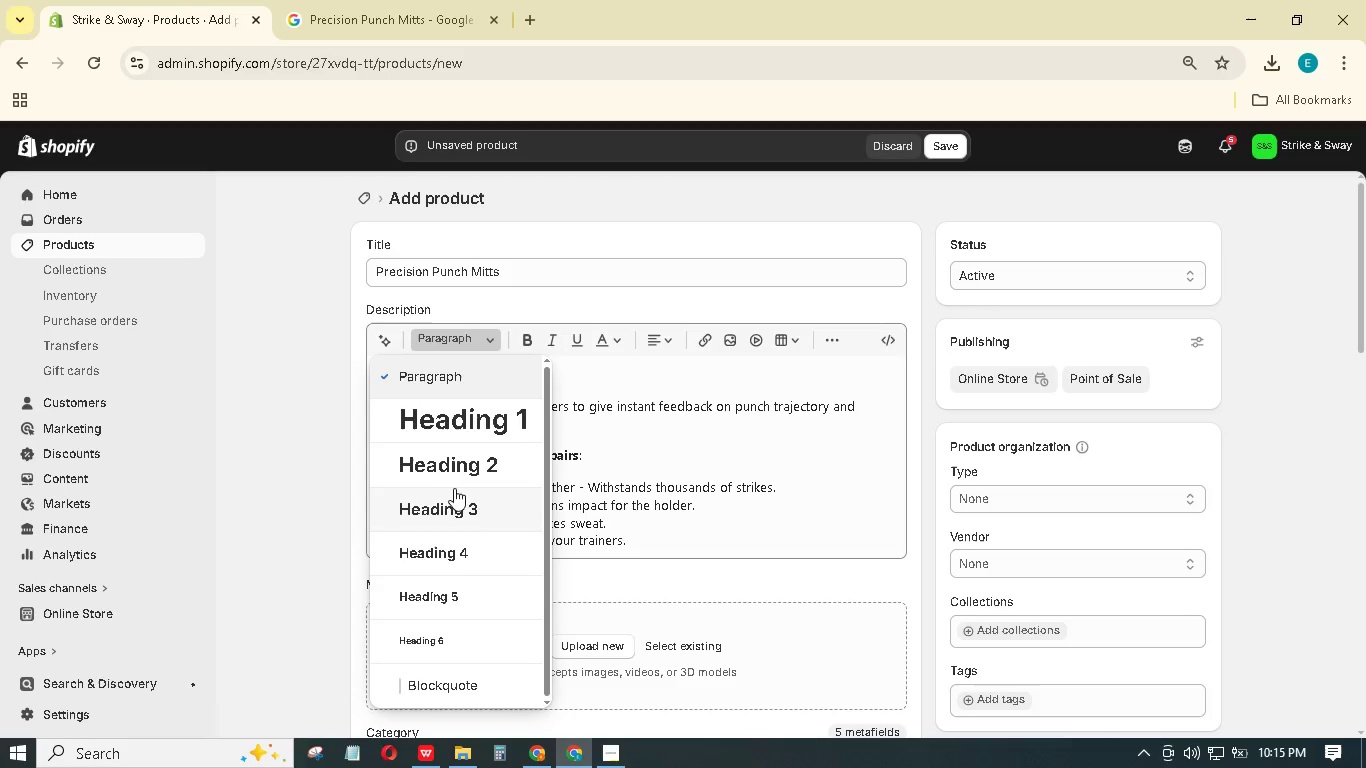 
left_click([456, 493])
 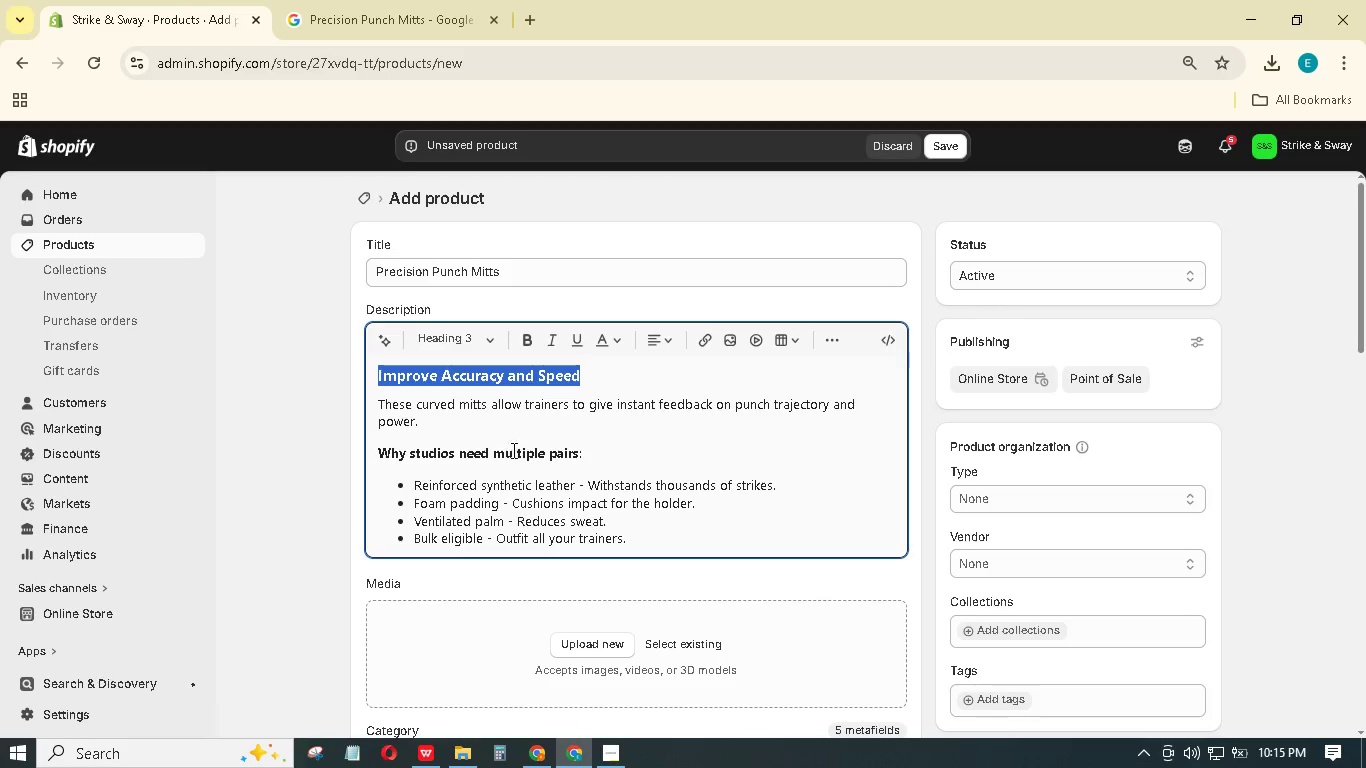 
left_click([579, 448])
 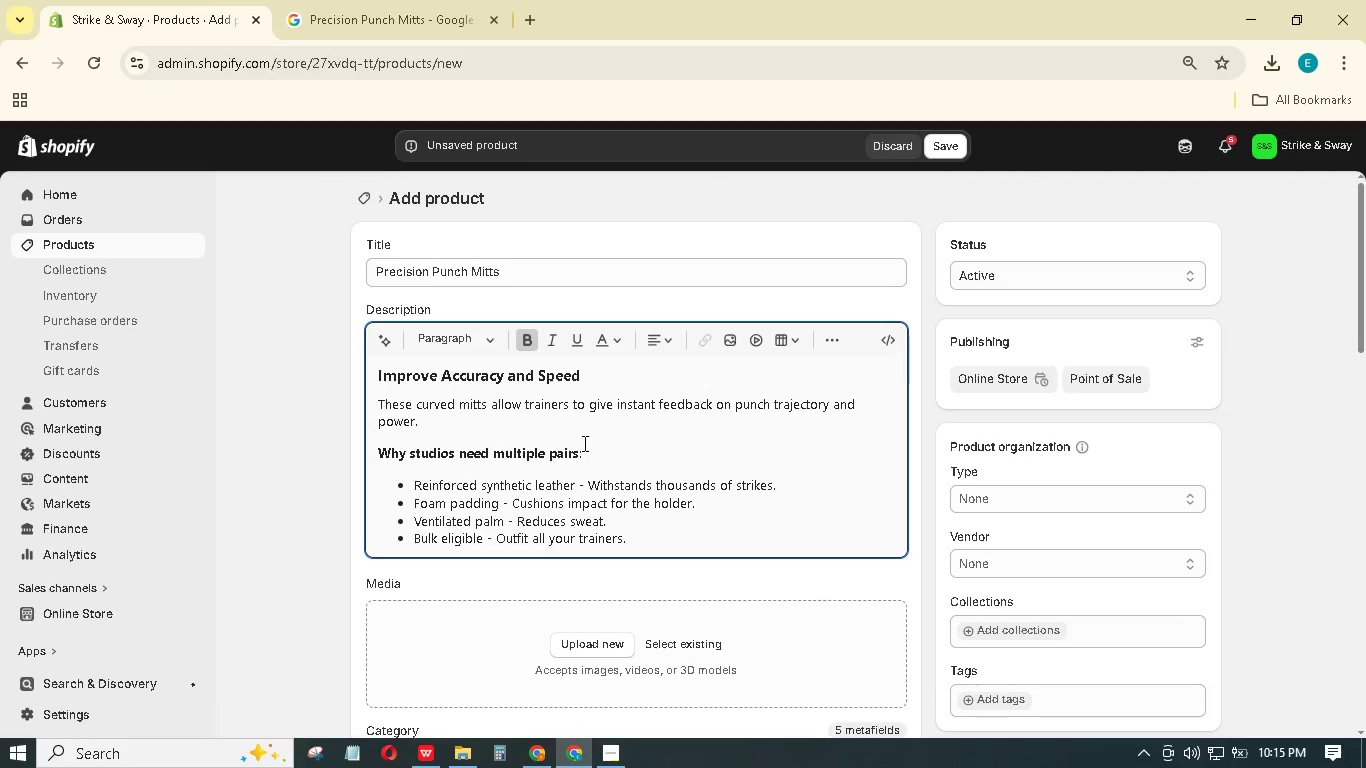 
scroll: coordinate [583, 443], scroll_direction: down, amount: 2.0
 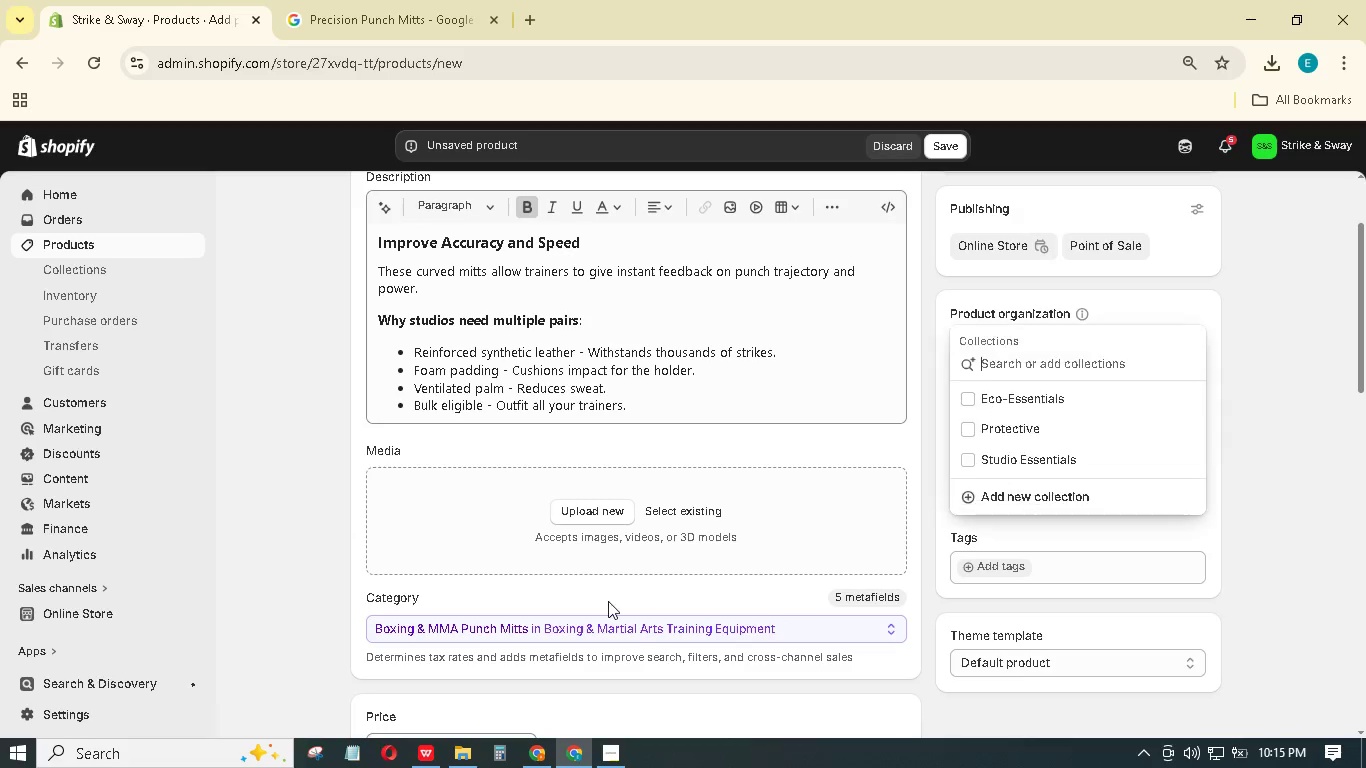 
mouse_move([503, 755])
 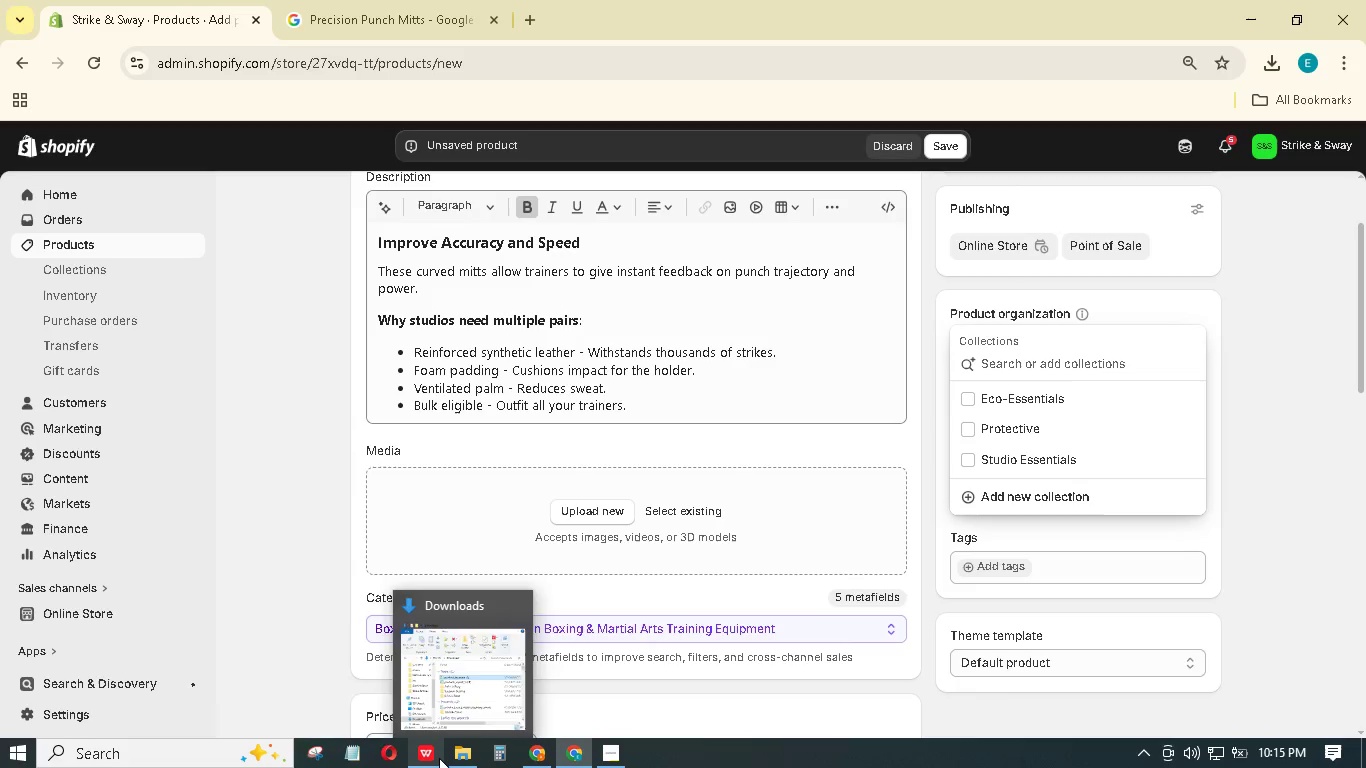 
left_click([437, 758])
 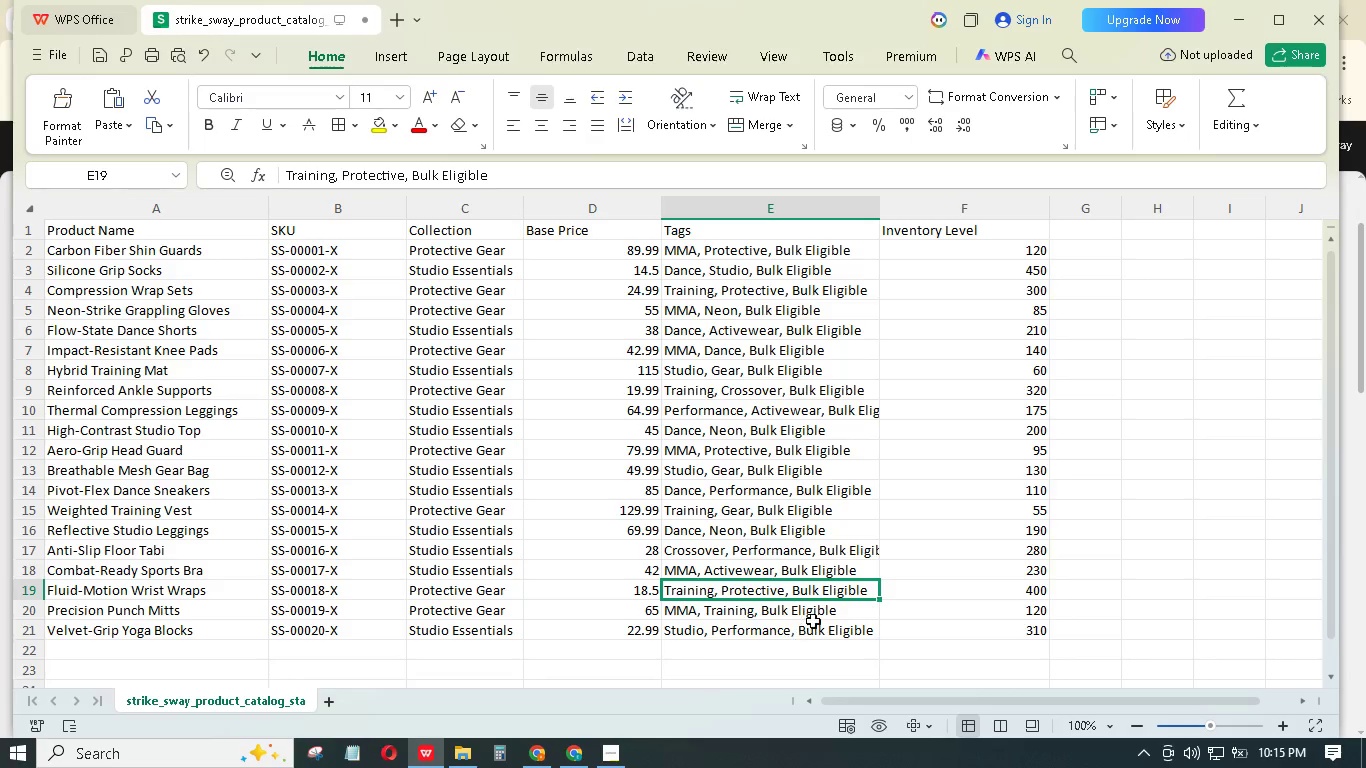 
left_click([815, 615])
 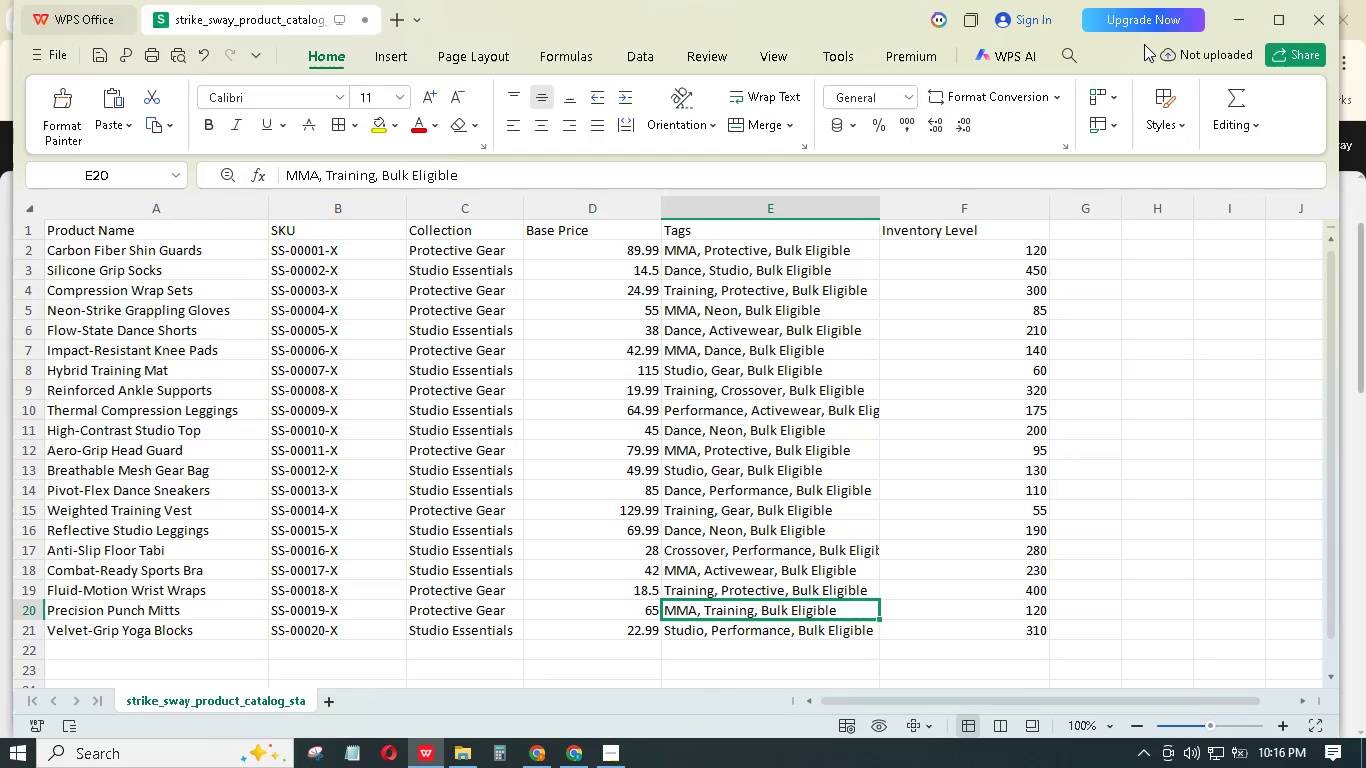 
wait(7.22)
 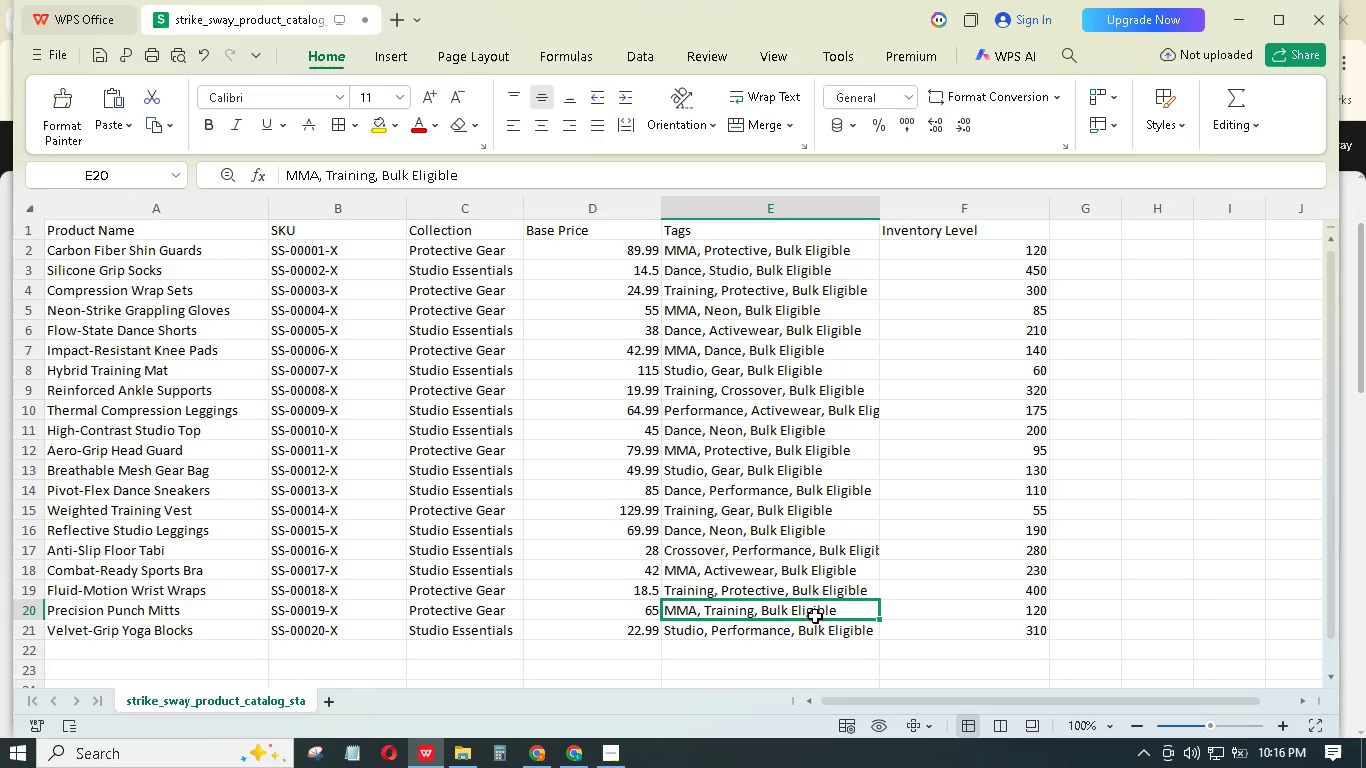 
left_click([1026, 432])
 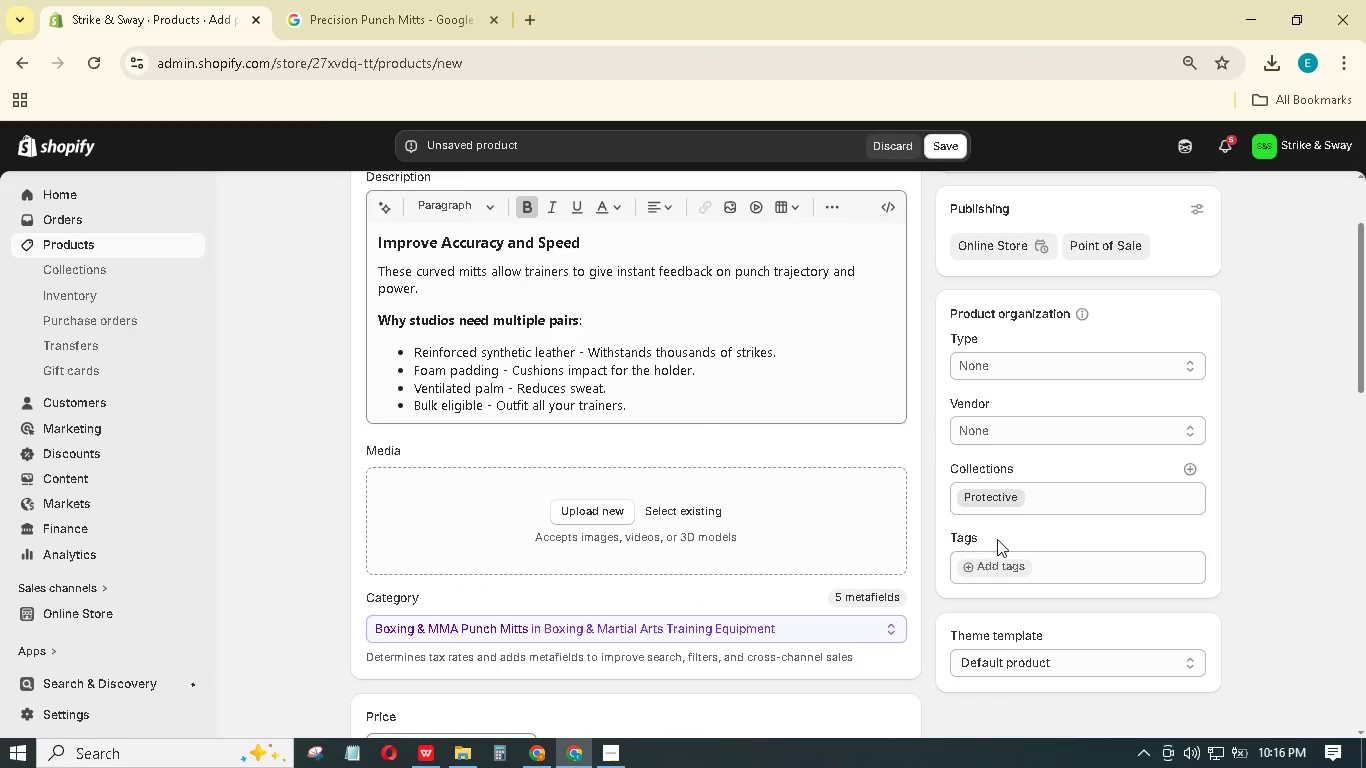 
left_click([979, 564])
 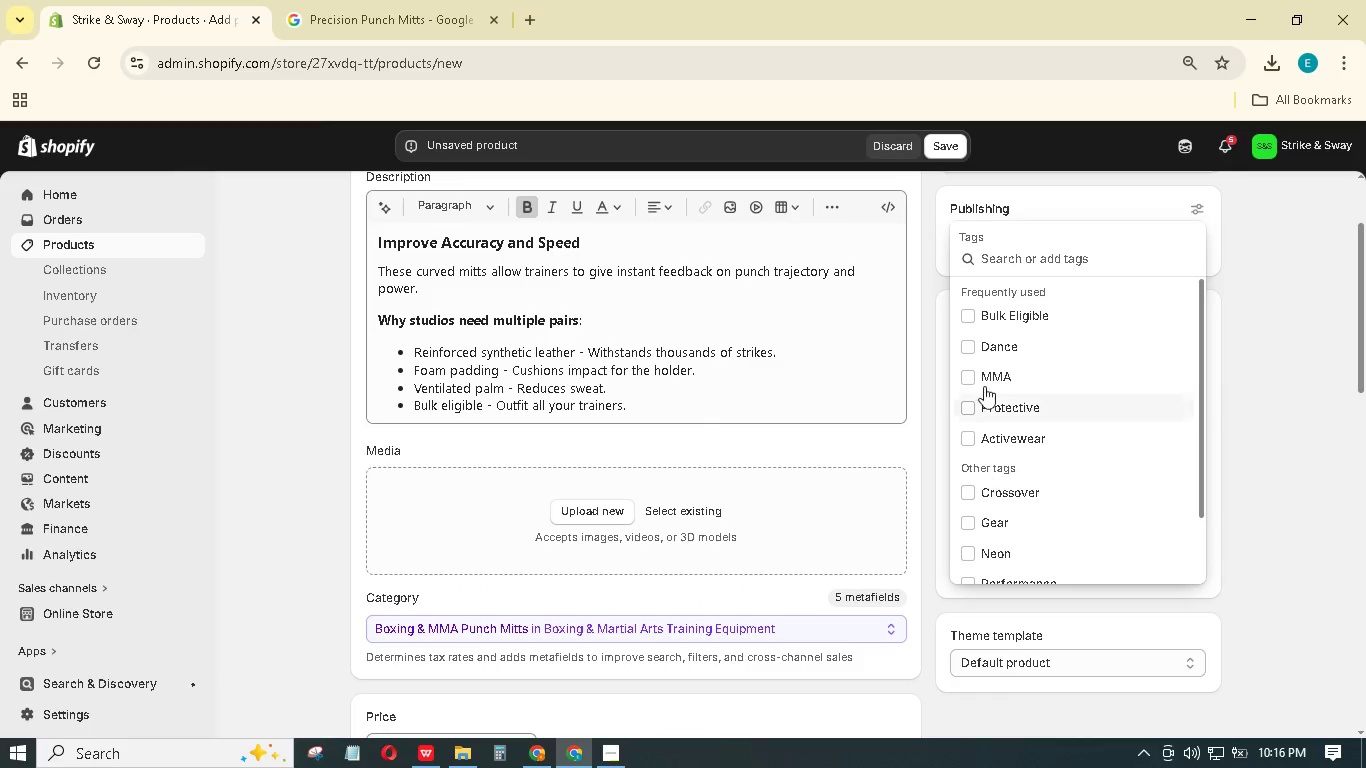 
left_click([984, 379])
 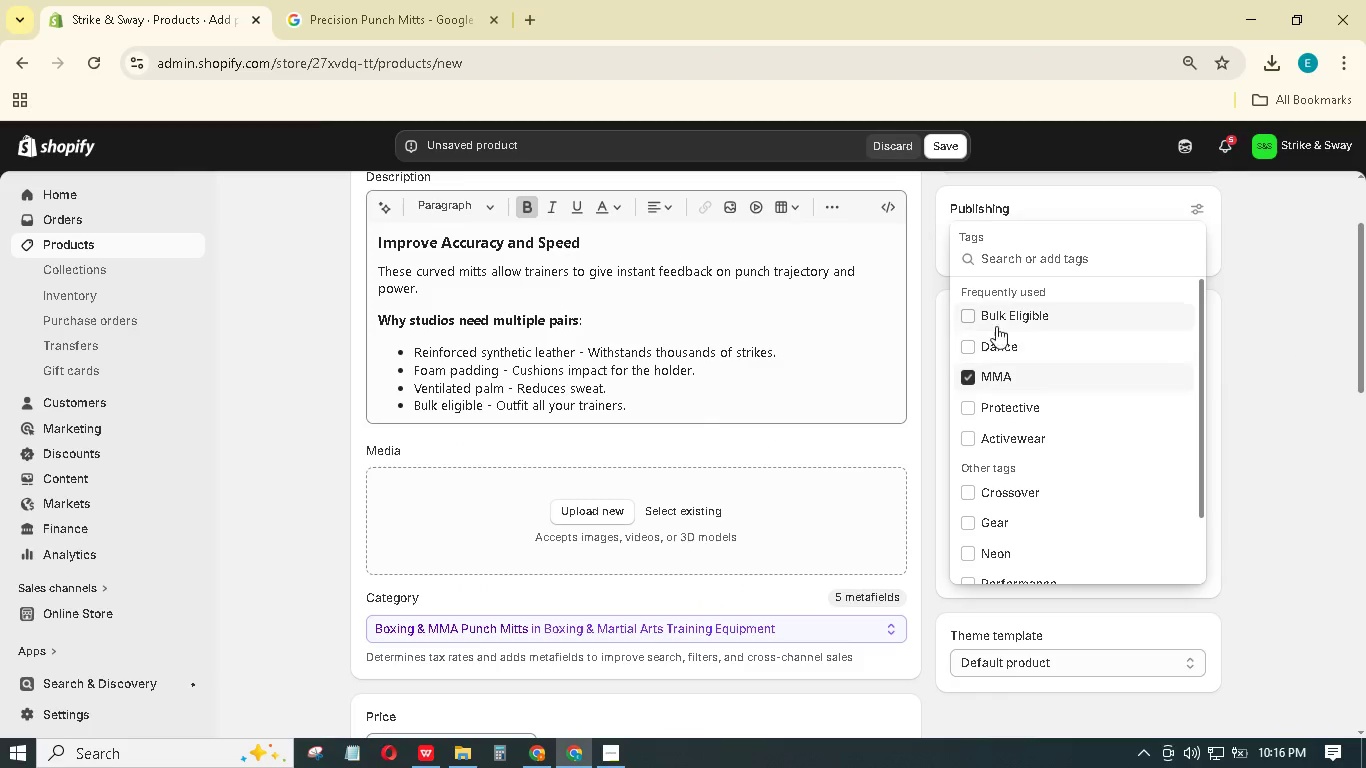 
left_click([999, 318])
 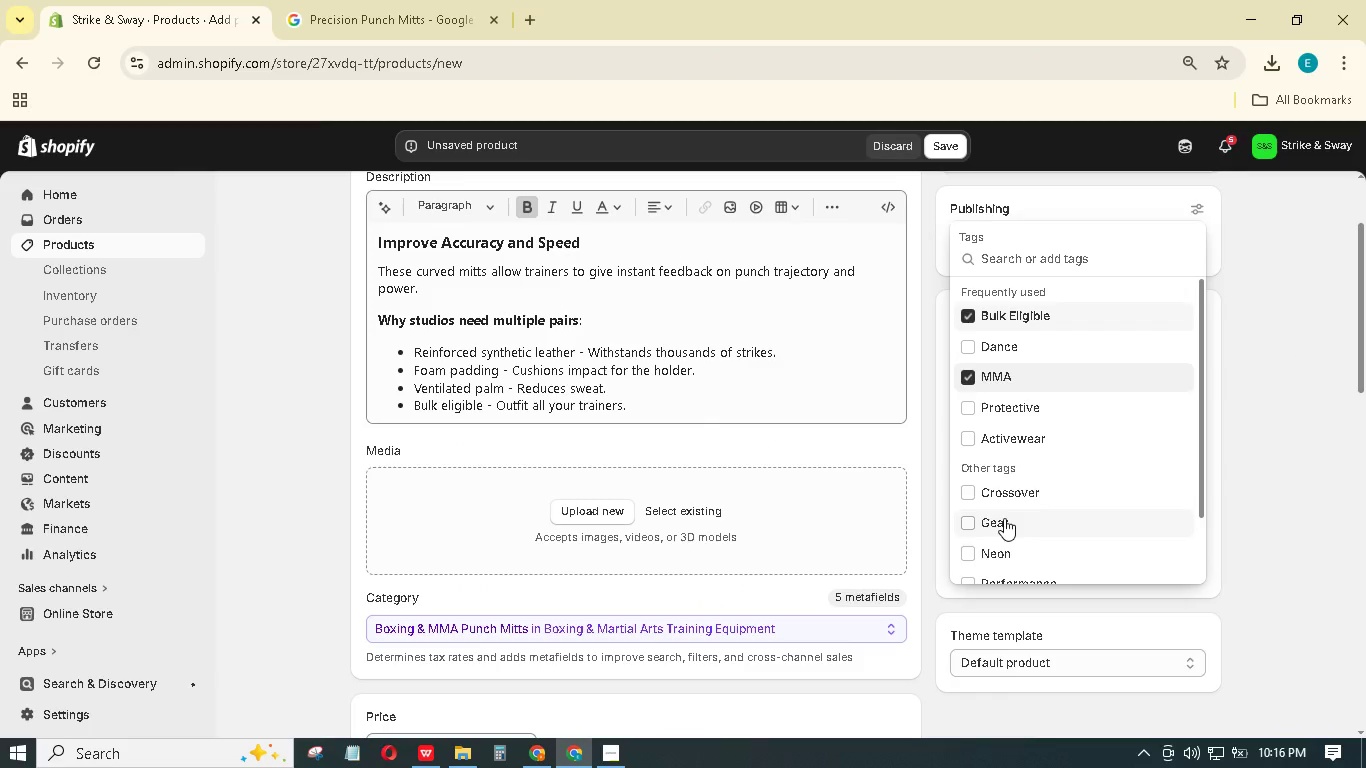 
scroll: coordinate [1026, 520], scroll_direction: down, amount: 3.0
 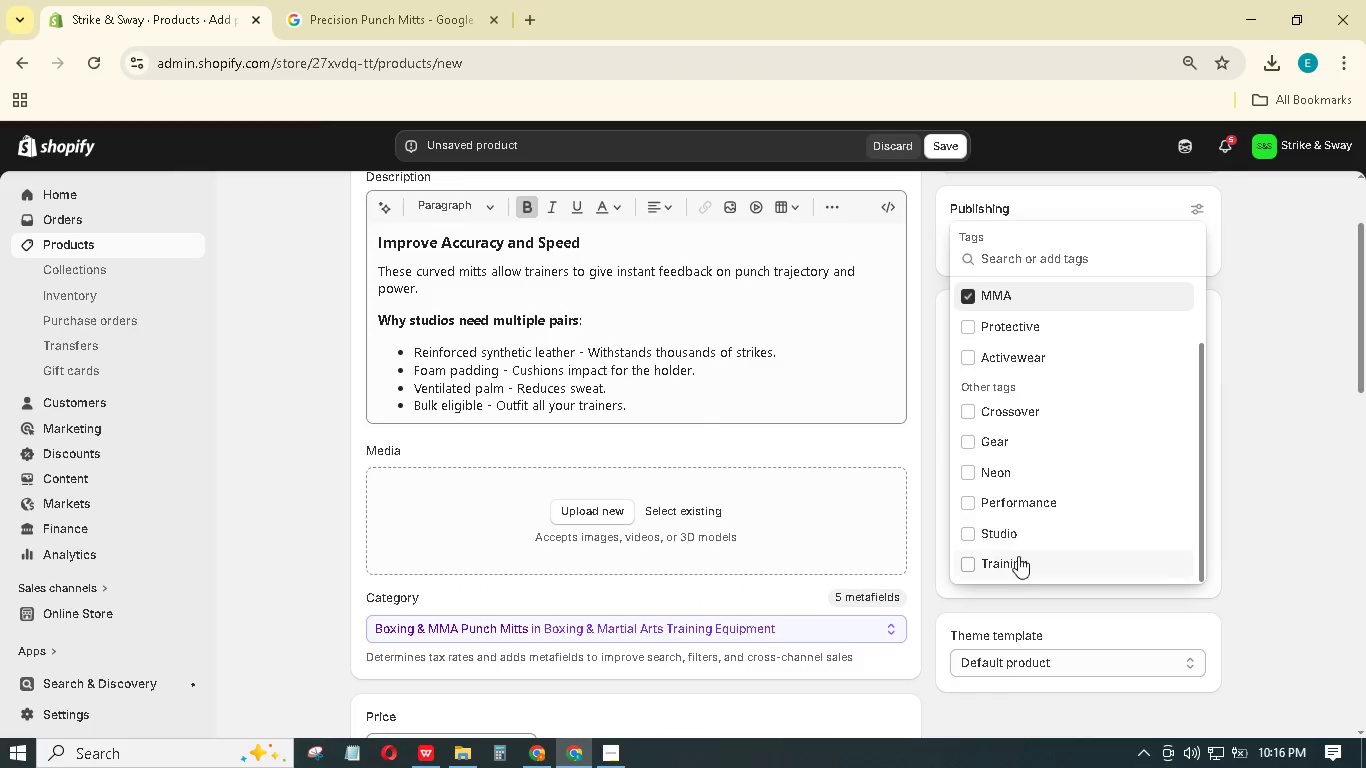 
left_click_drag(start_coordinate=[1028, 547], to_coordinate=[1033, 541])
 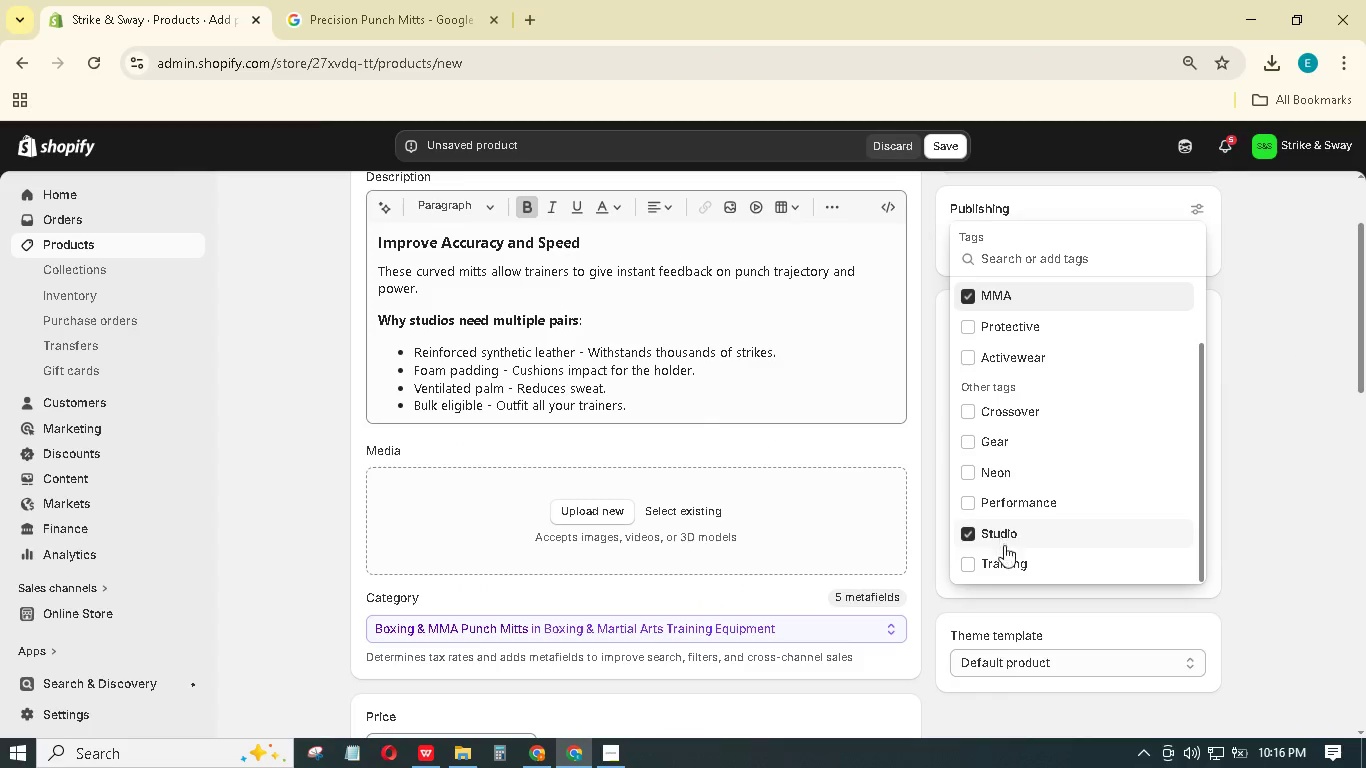 
left_click([1004, 568])
 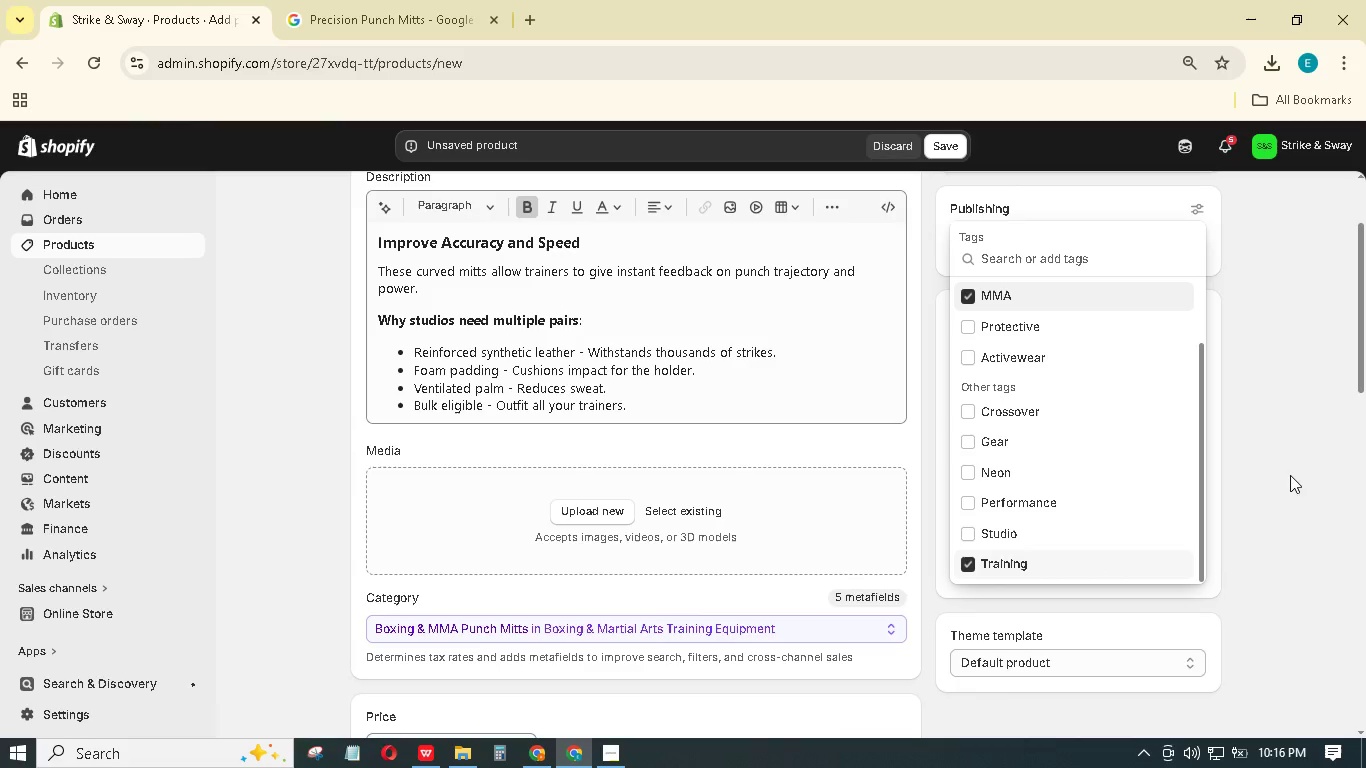 
left_click([1308, 460])
 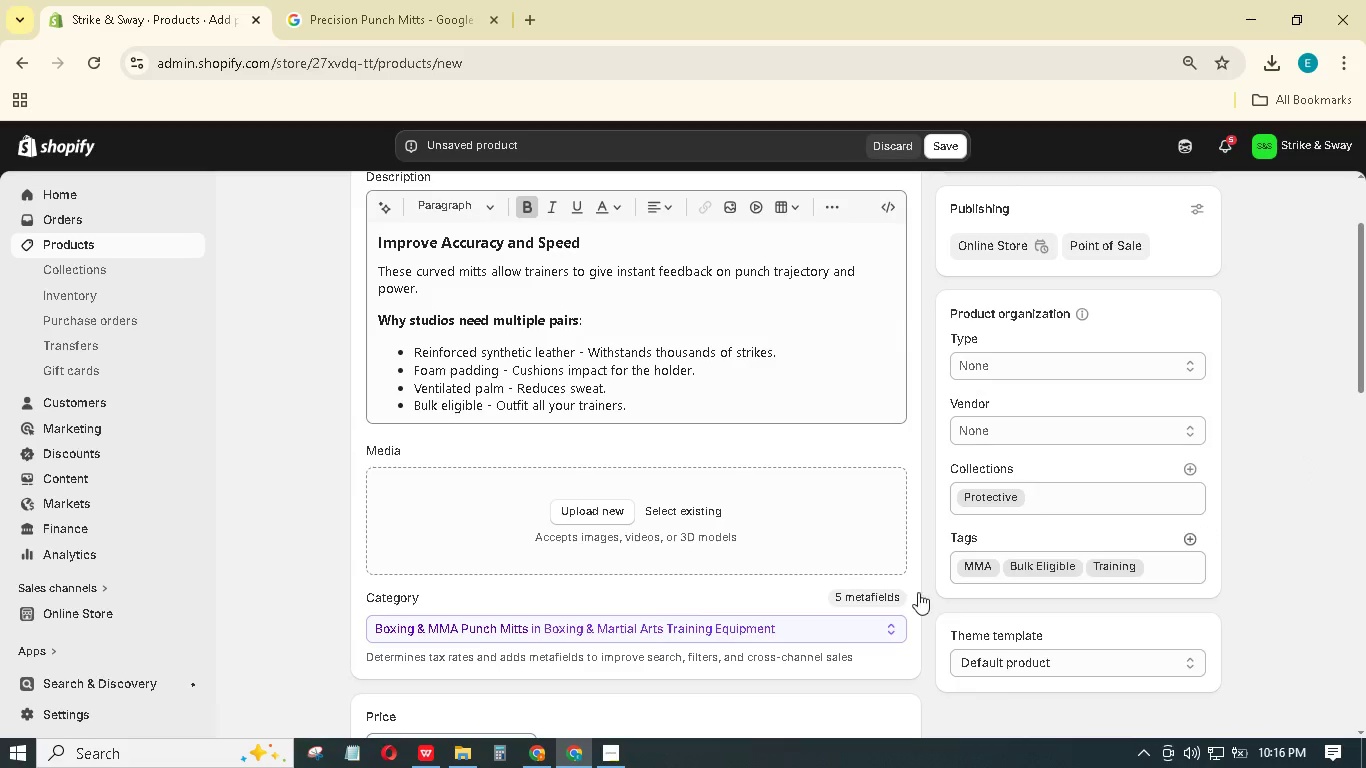 
scroll: coordinate [847, 692], scroll_direction: down, amount: 5.0
 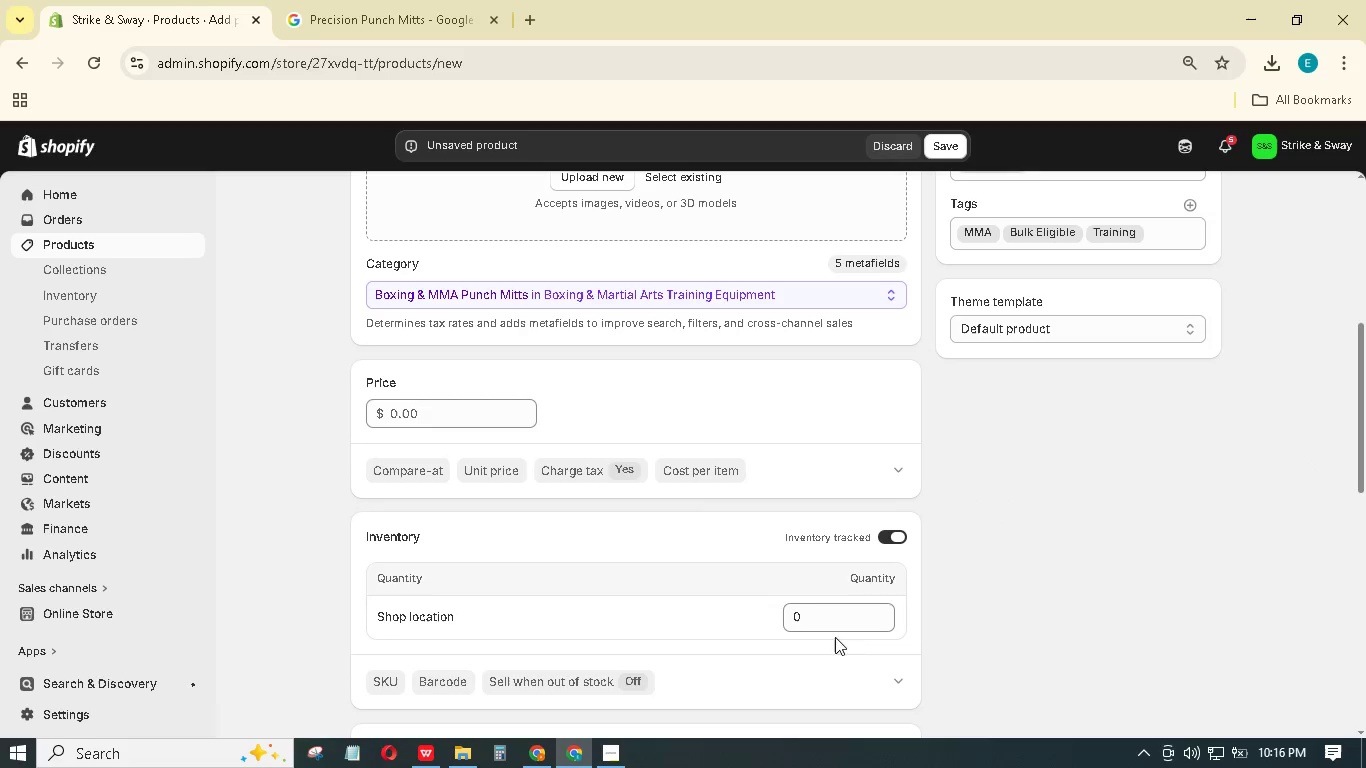 
left_click([832, 618])
 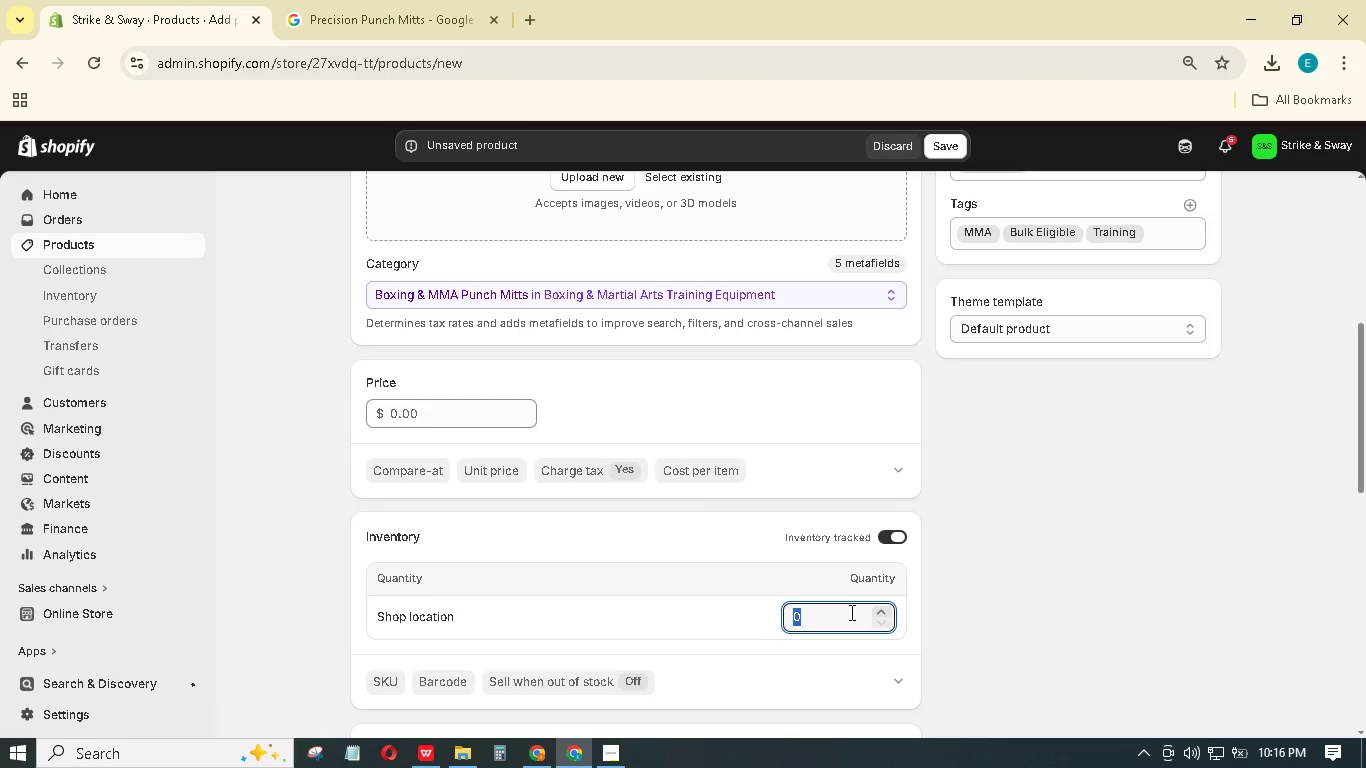 
key(Numpad1)
 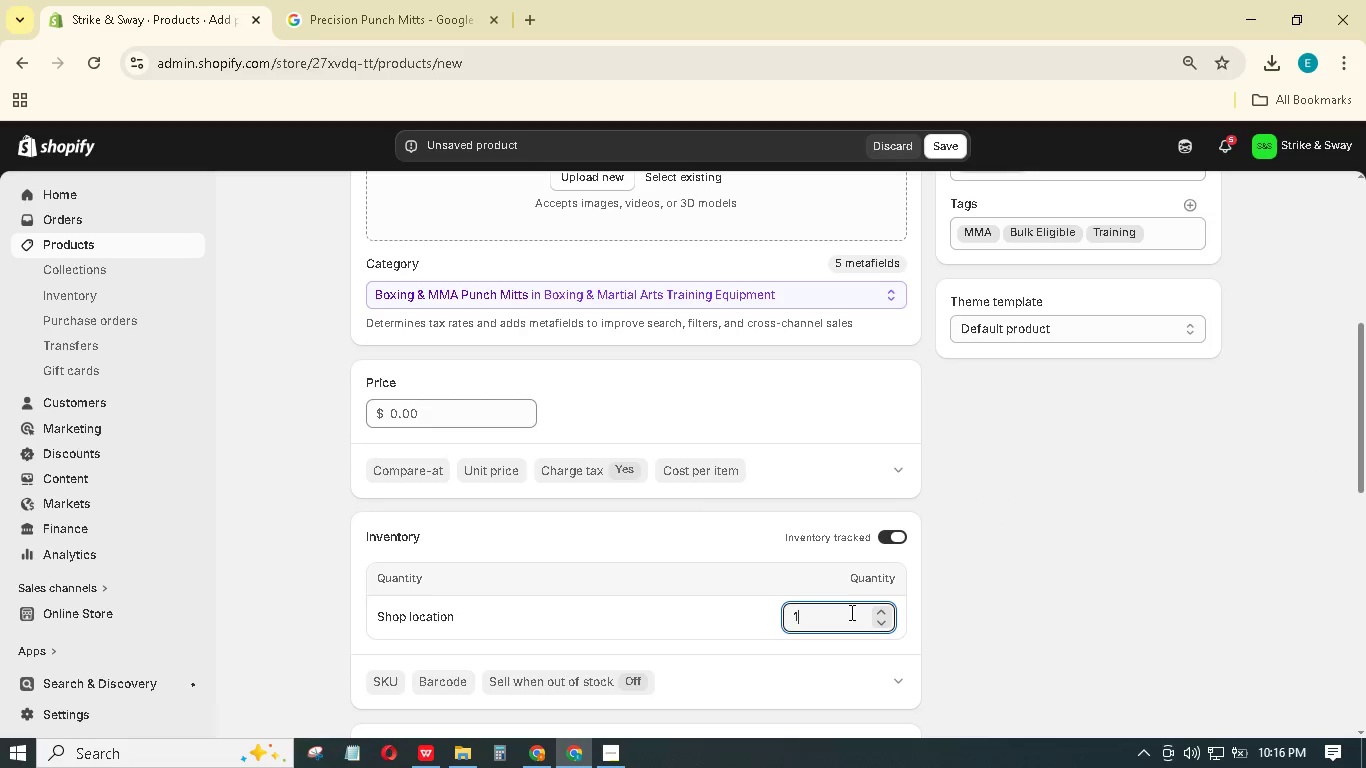 
key(Numpad2)
 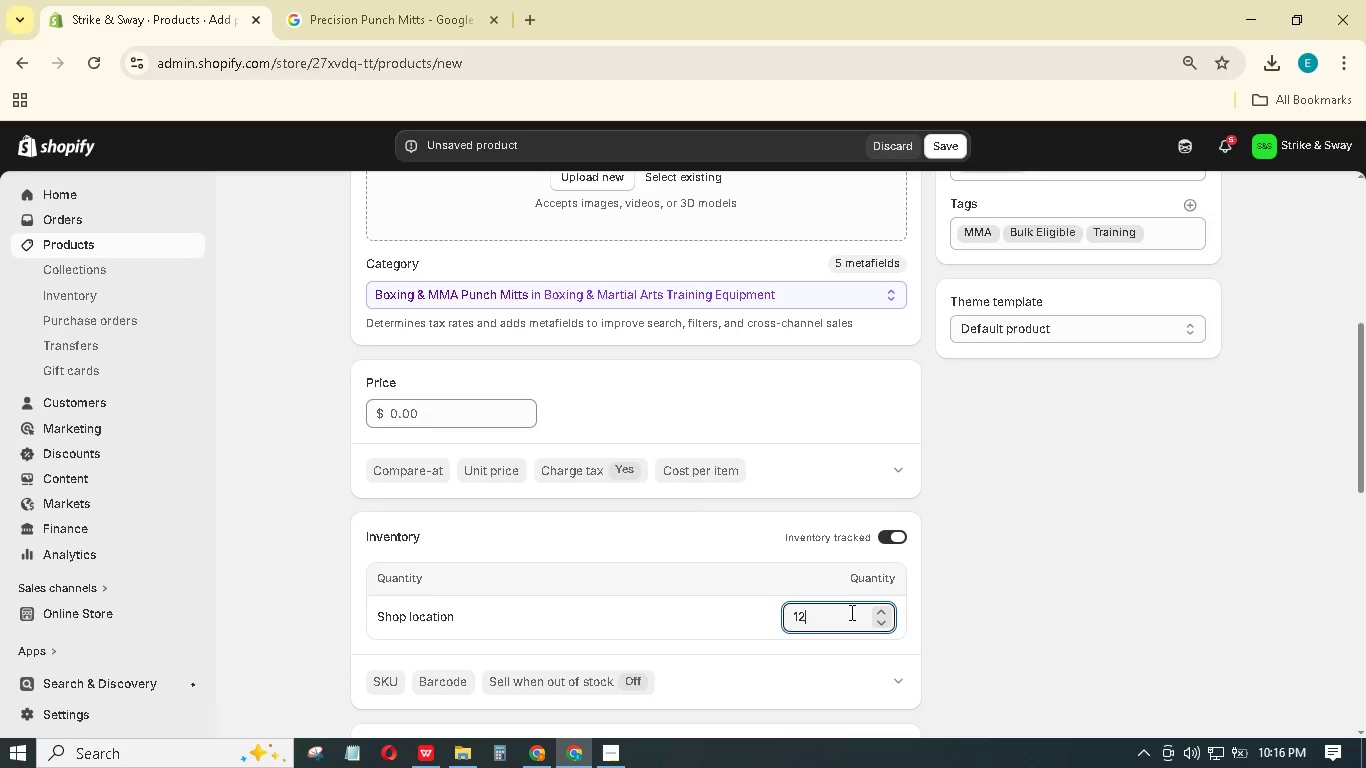 
key(Numpad0)
 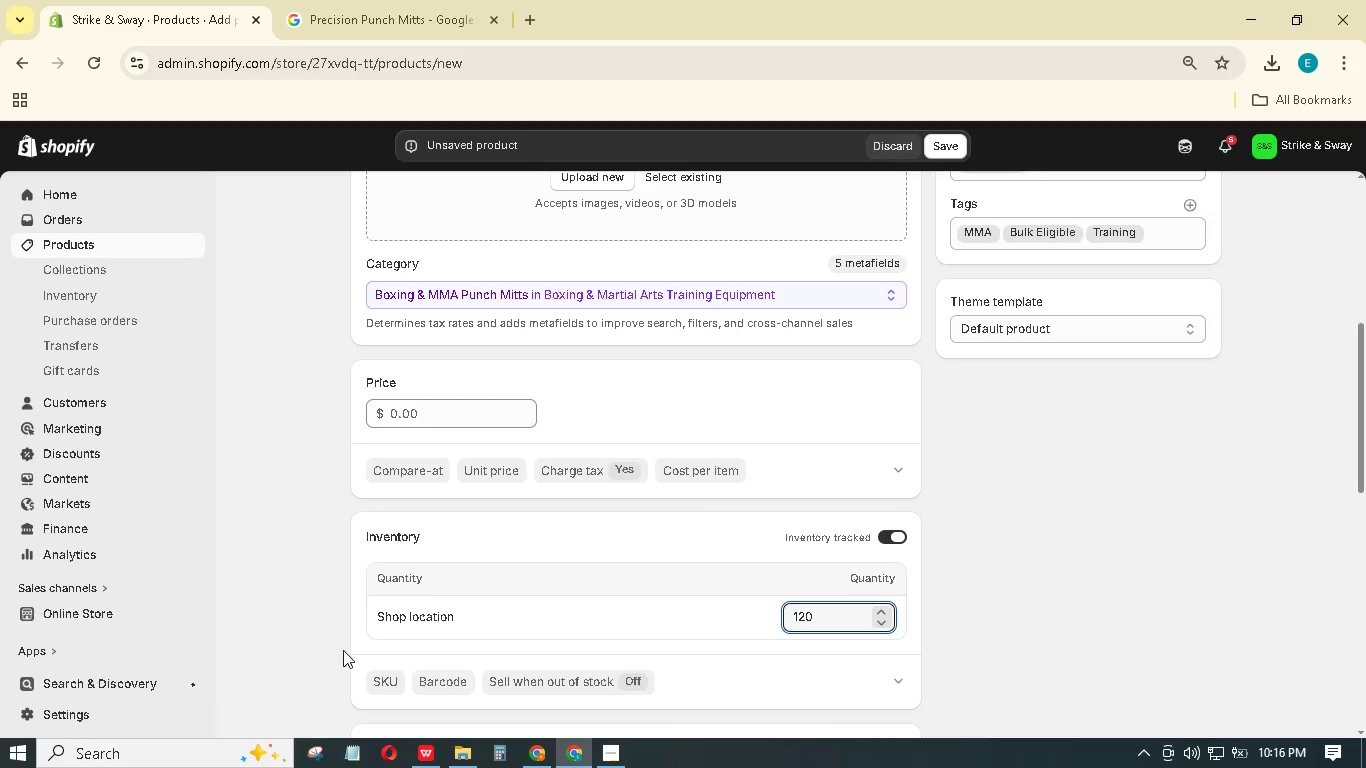 
left_click([382, 675])
 